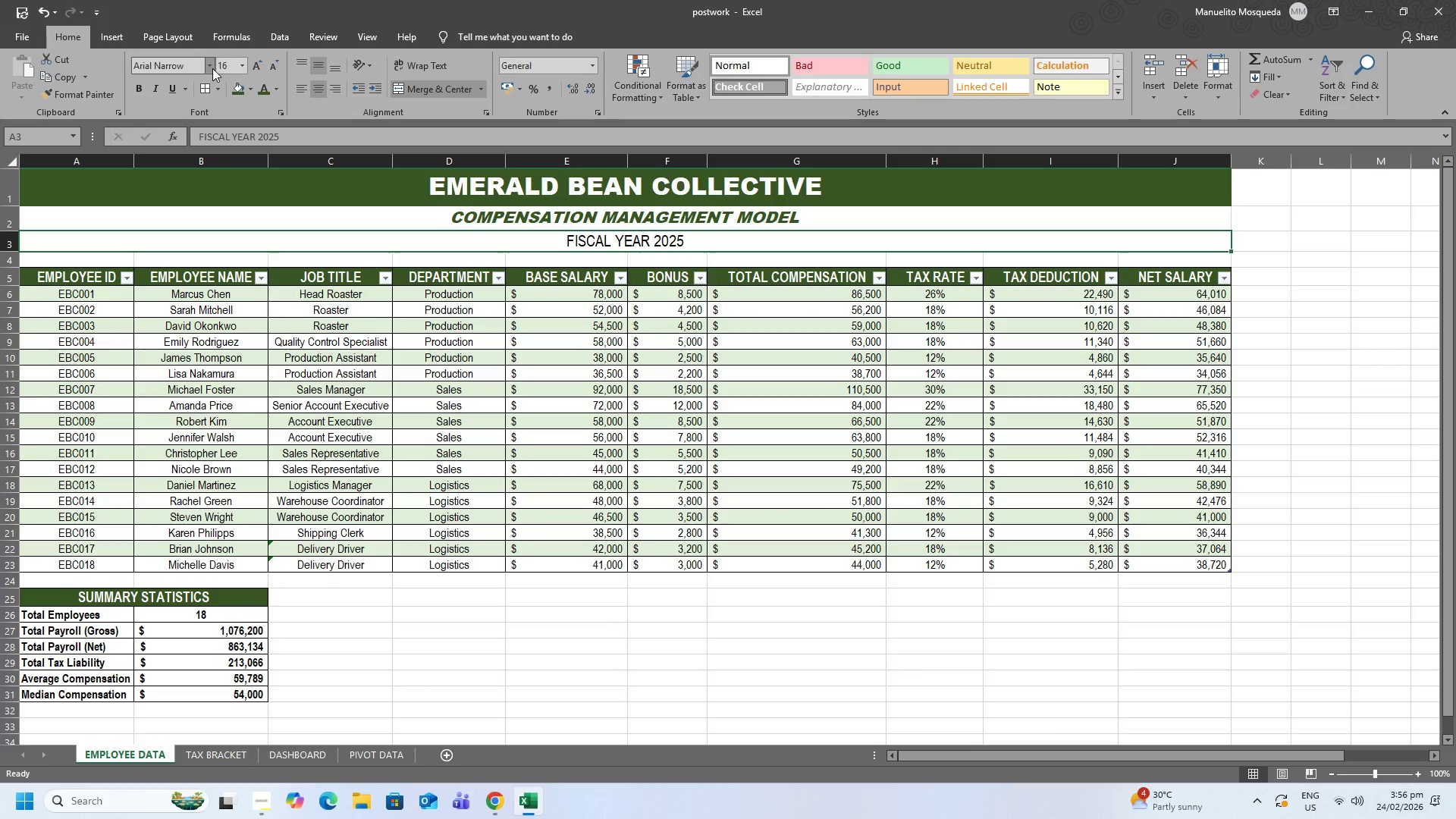 
left_click([212, 59])
 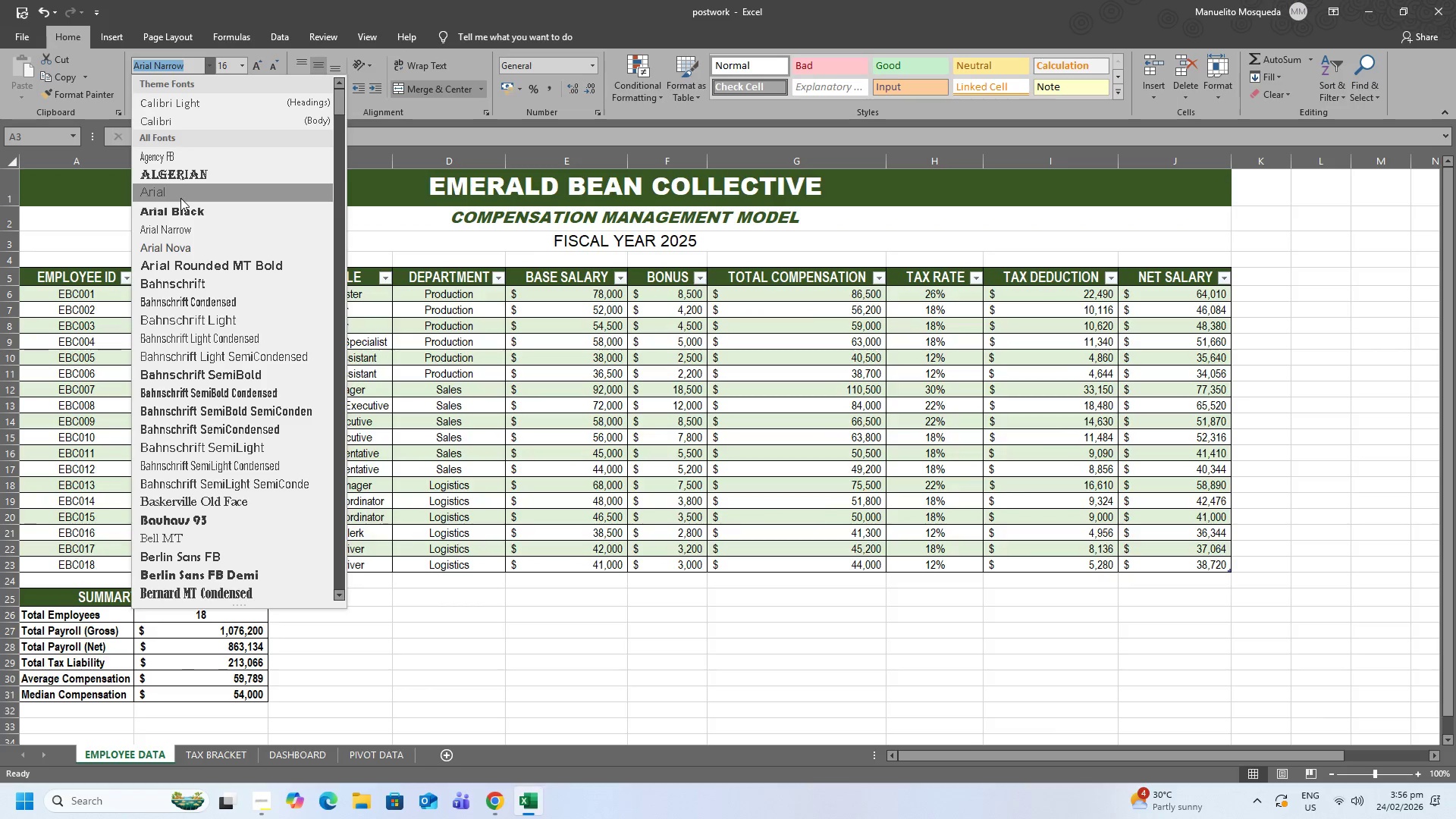 
left_click([180, 212])
 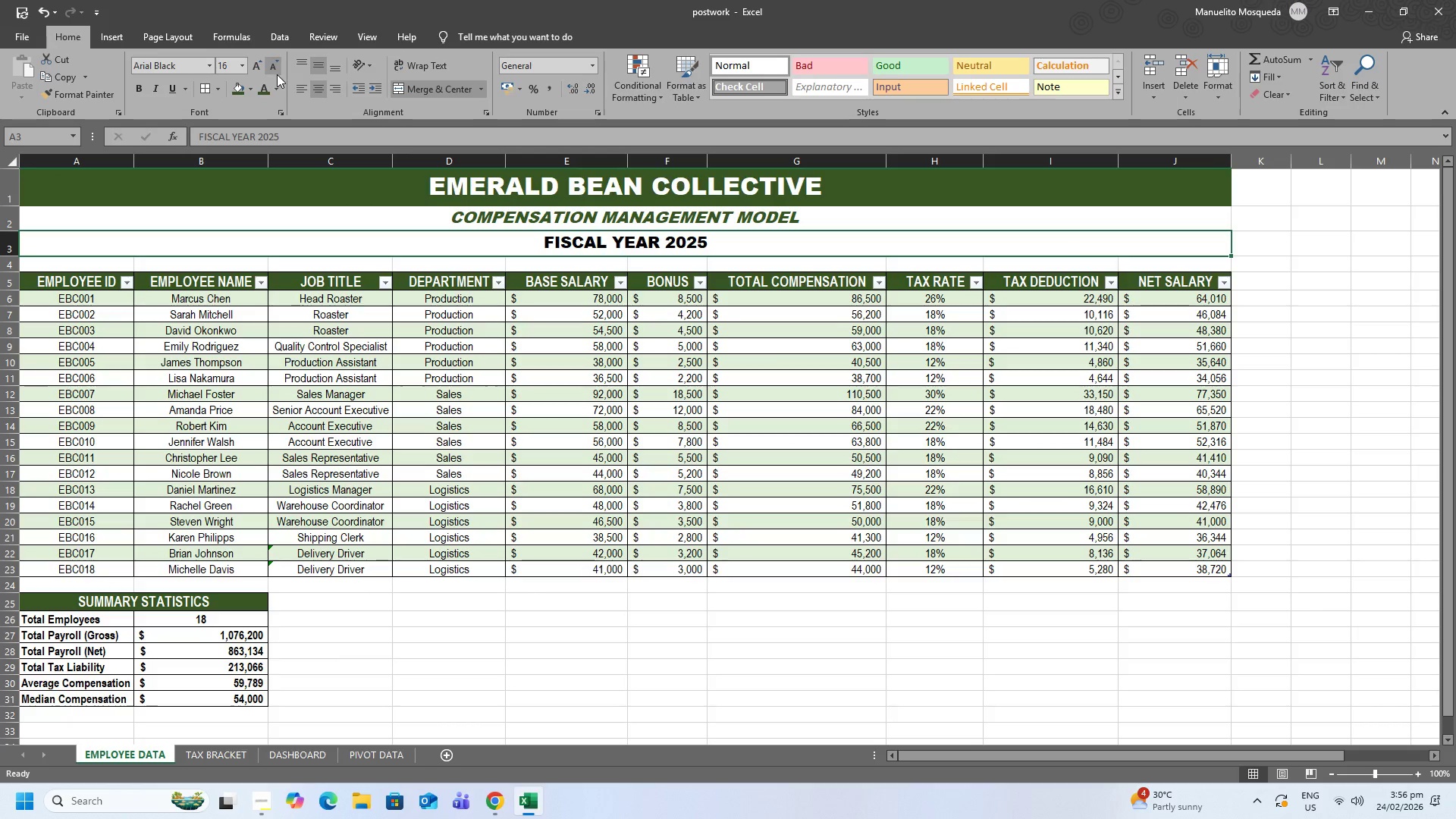 
left_click([259, 89])
 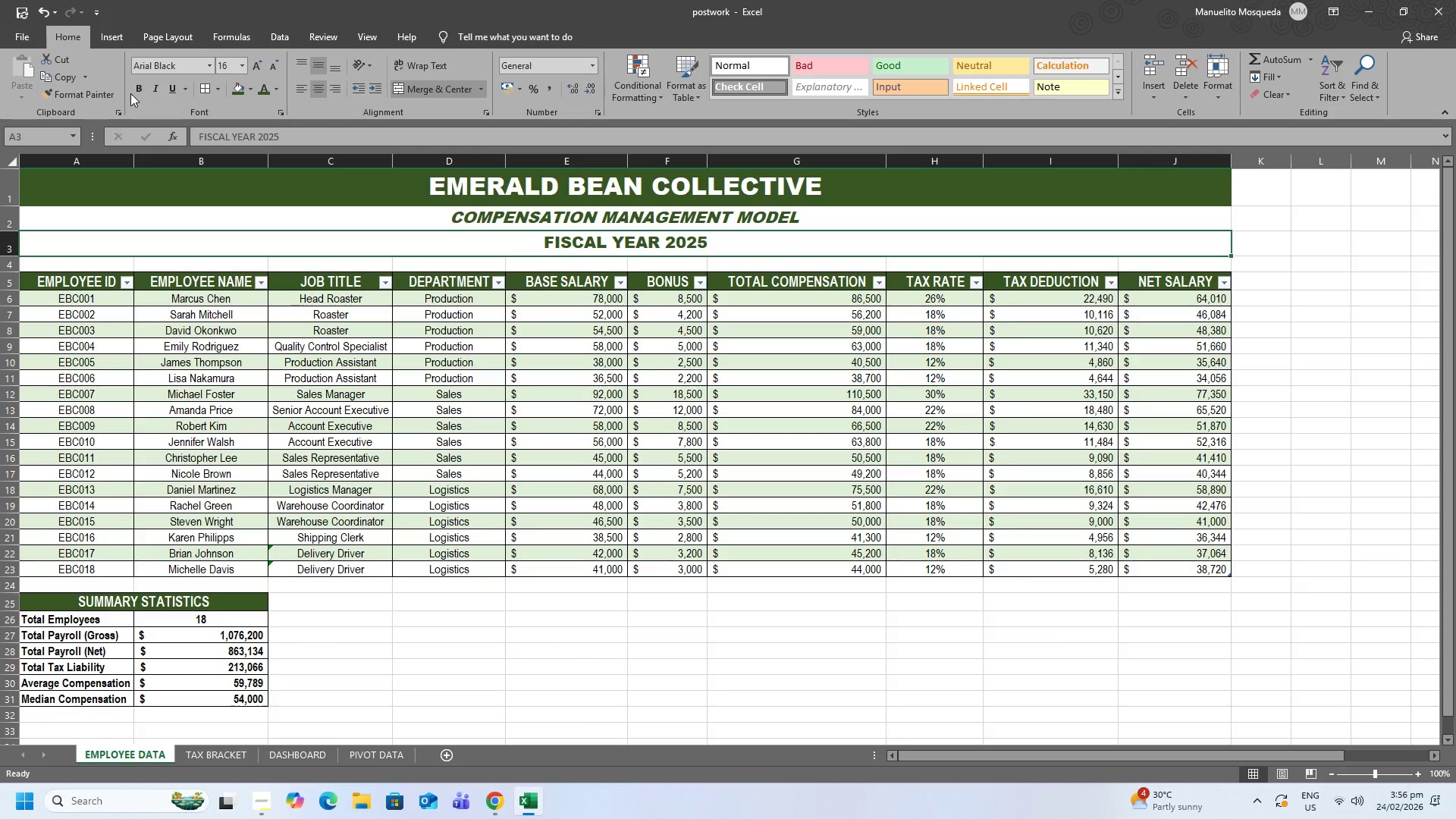 
left_click([155, 88])
 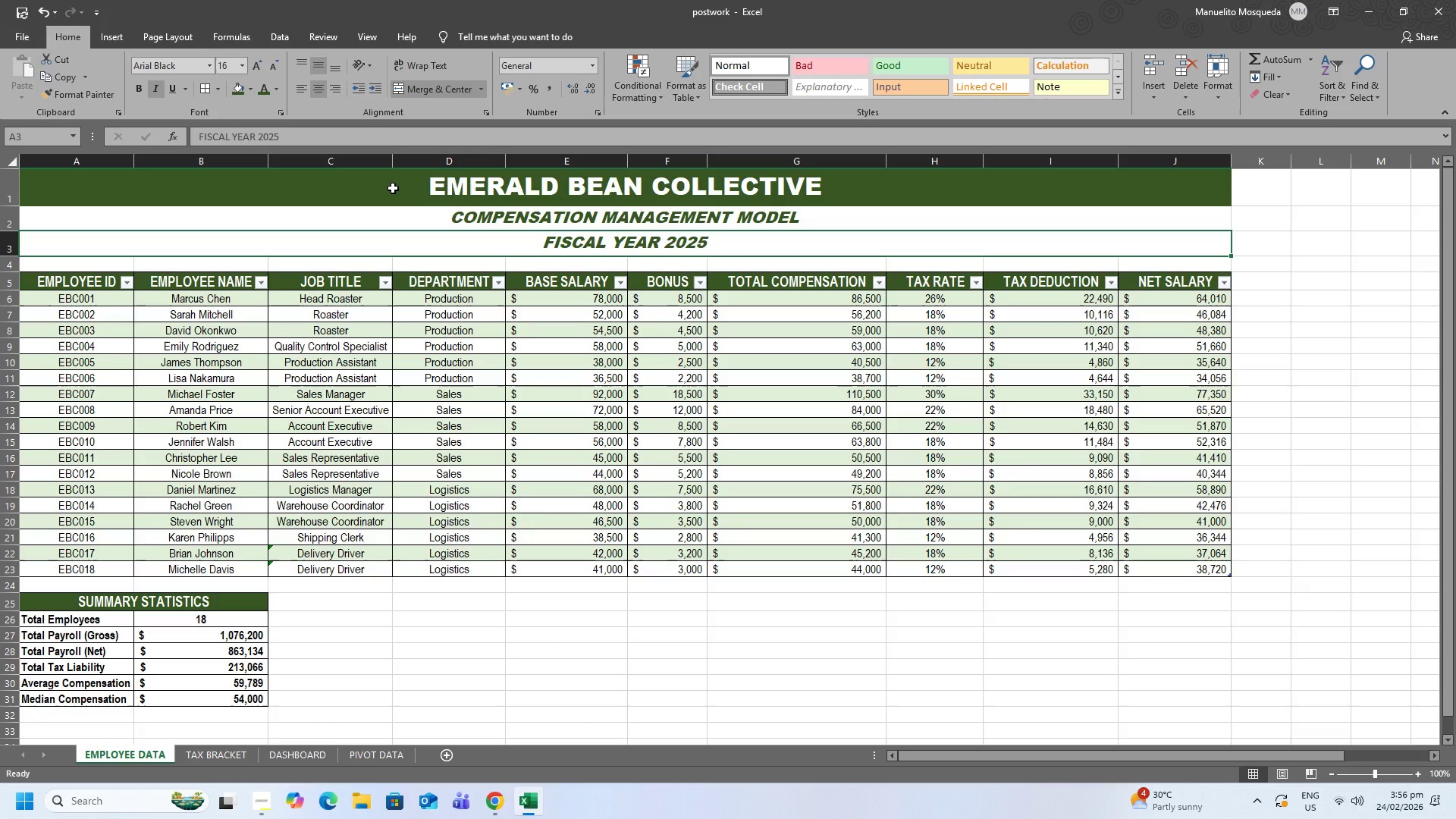 
left_click([393, 188])
 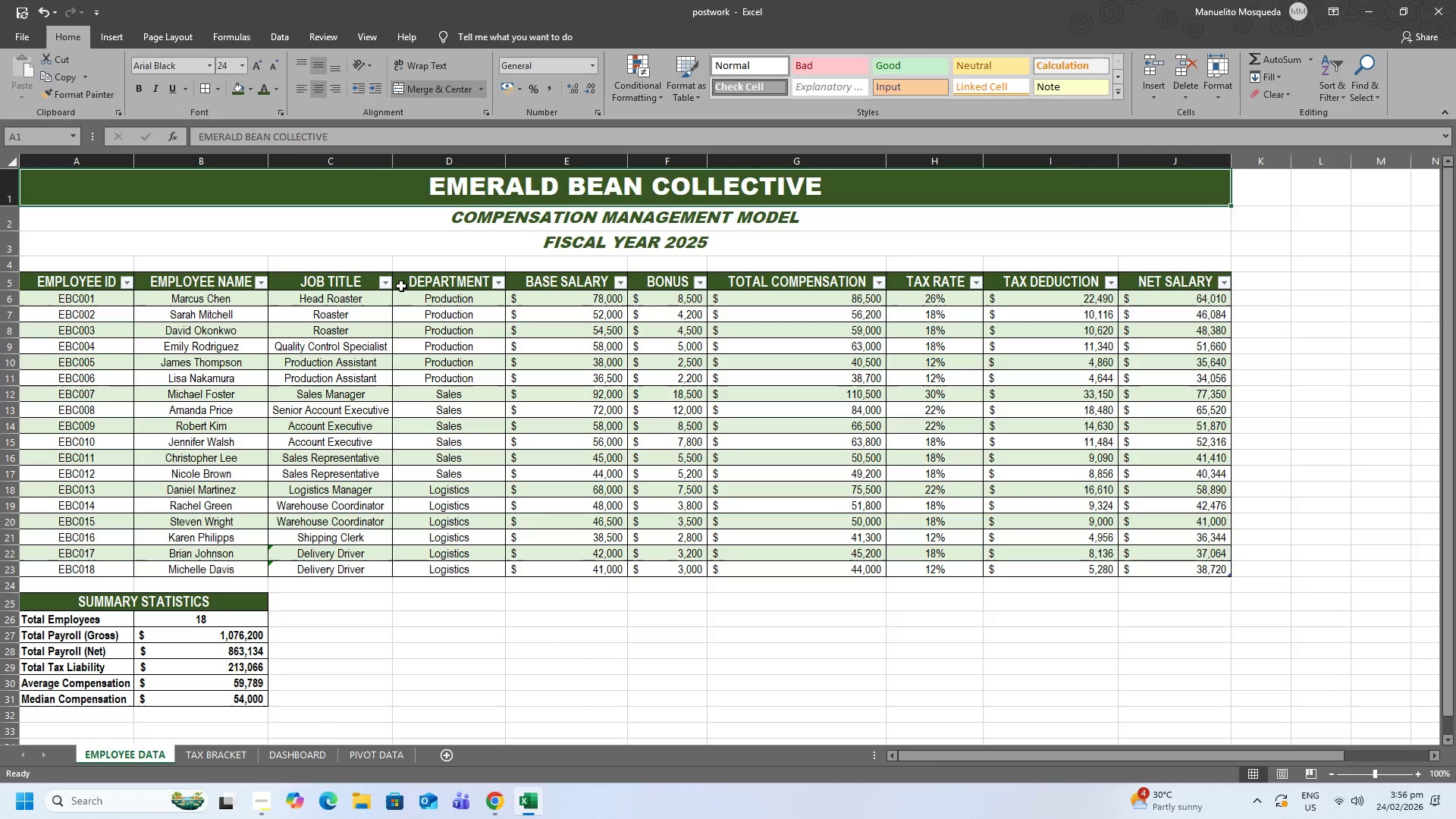 
left_click([401, 286])
 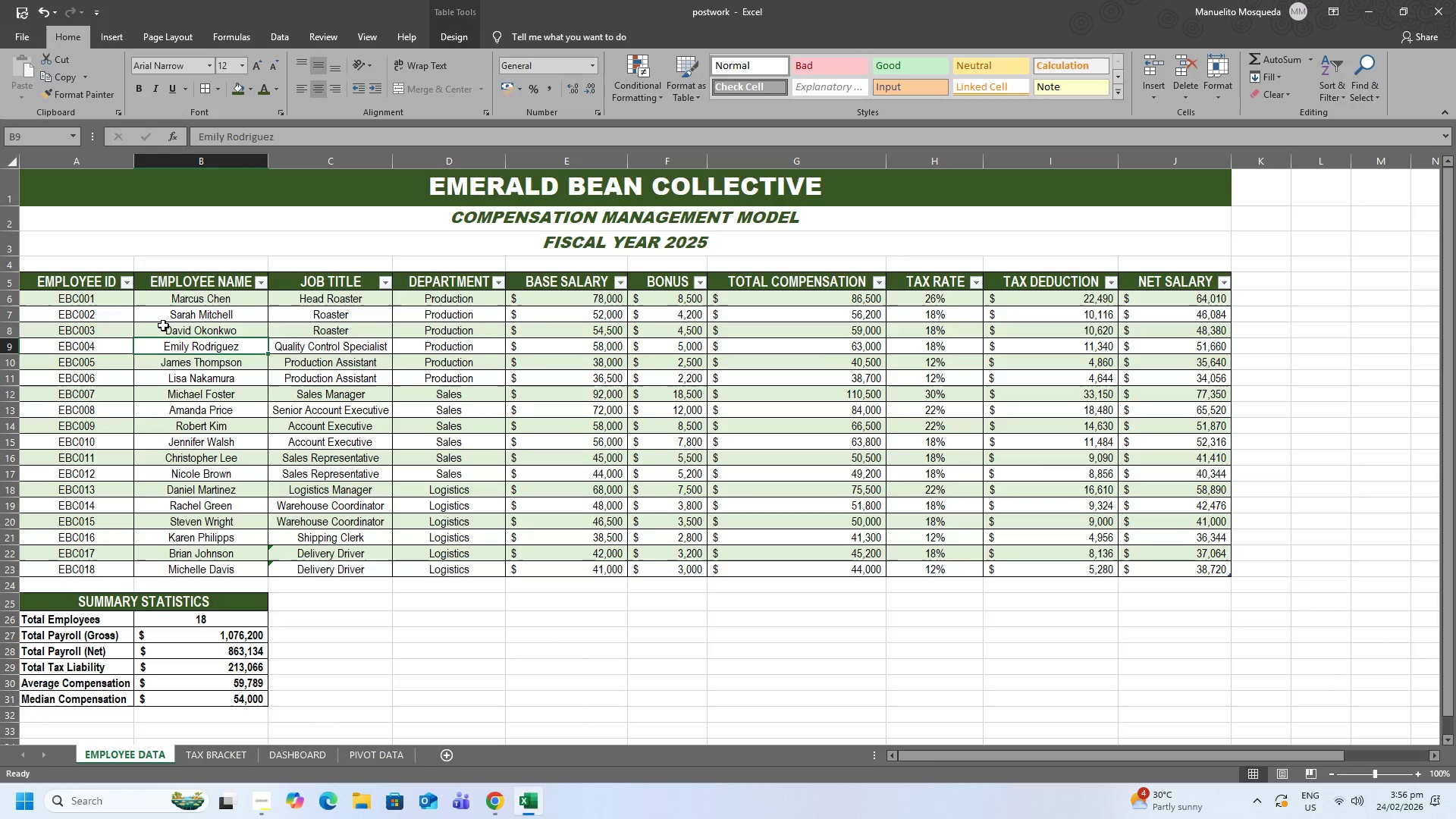 
left_click([77, 299])
 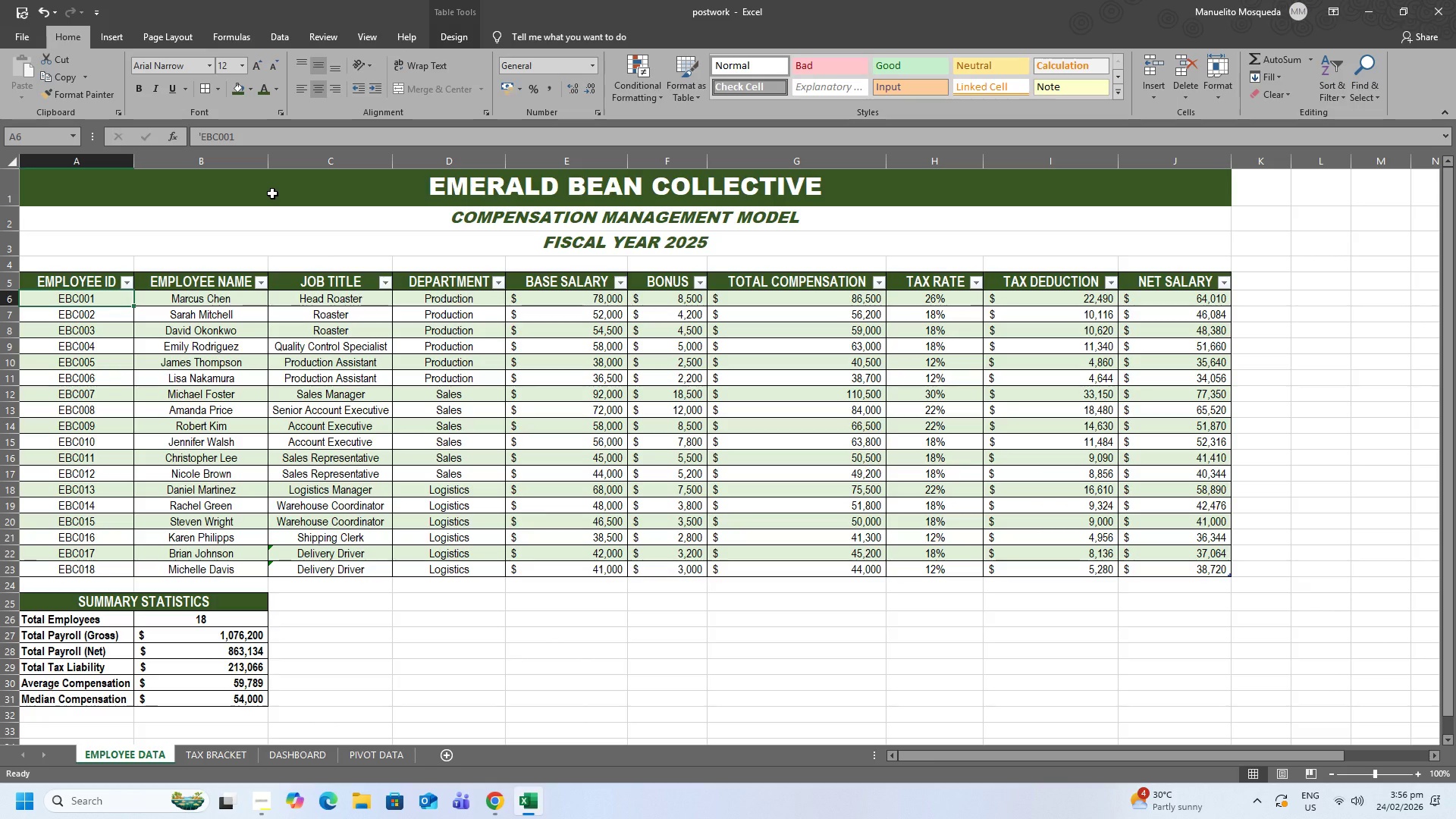 
wait(21.16)
 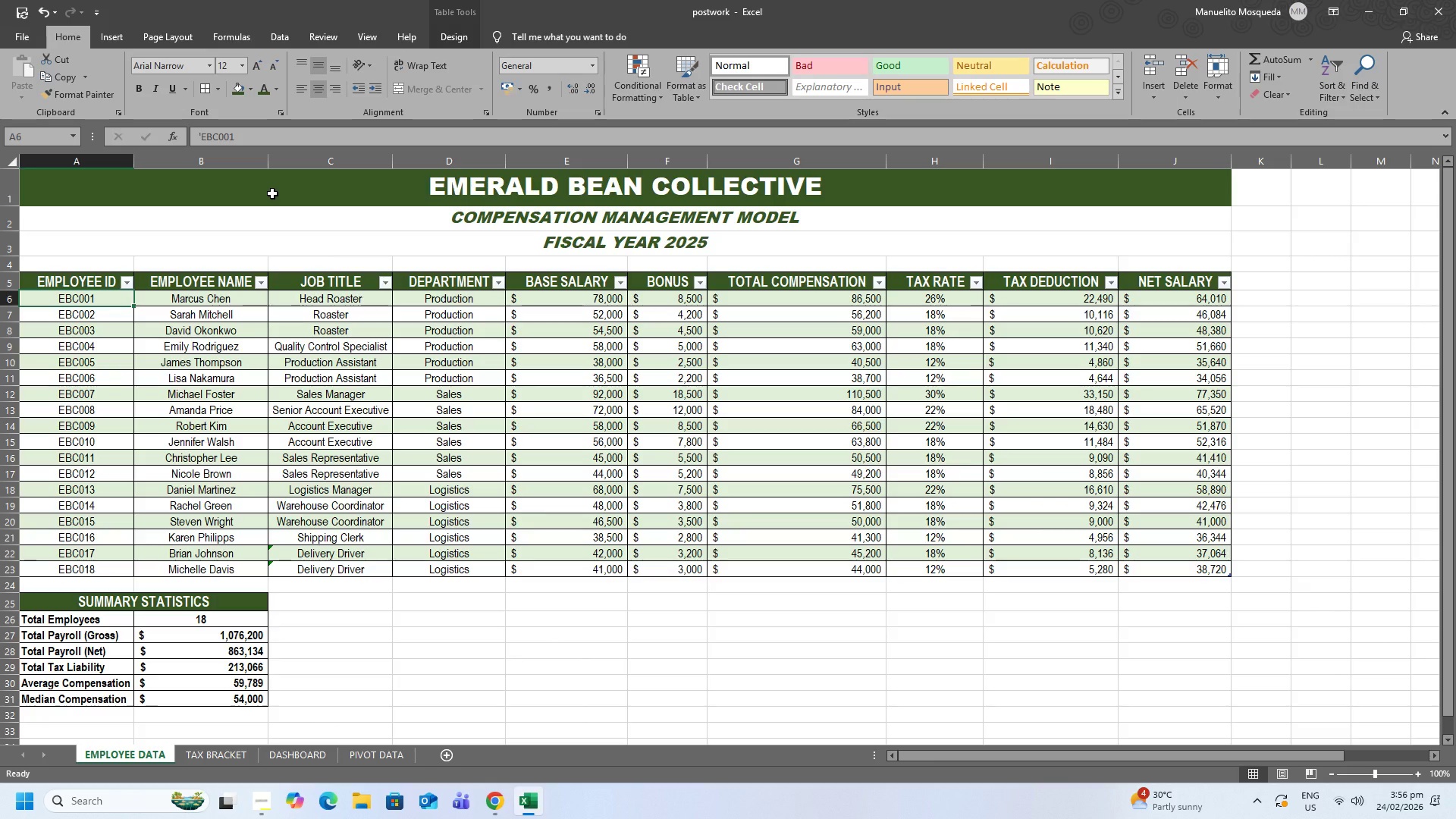 
left_click_drag(start_coordinate=[389, 190], to_coordinate=[422, 243])
 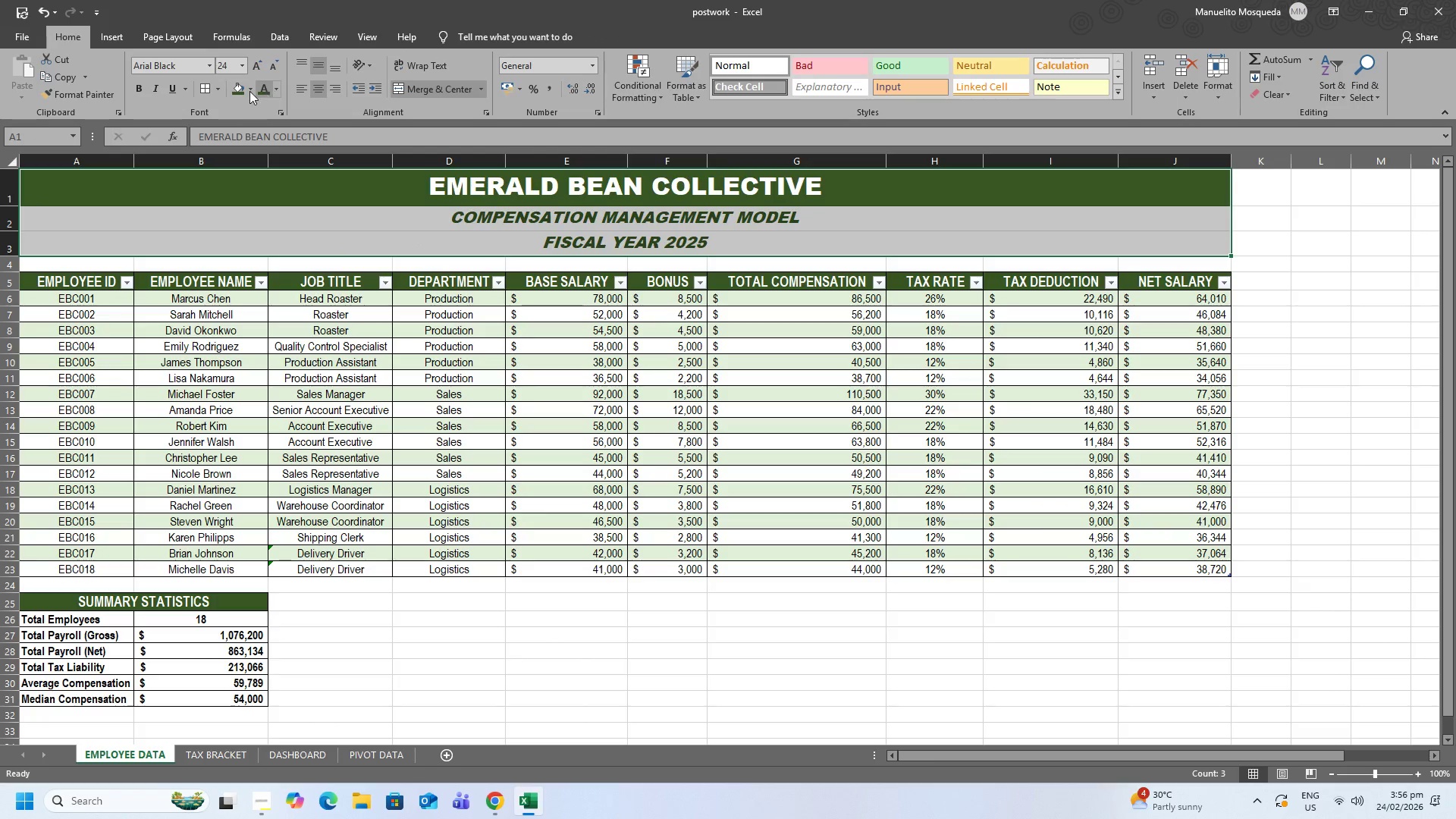 
left_click([243, 90])
 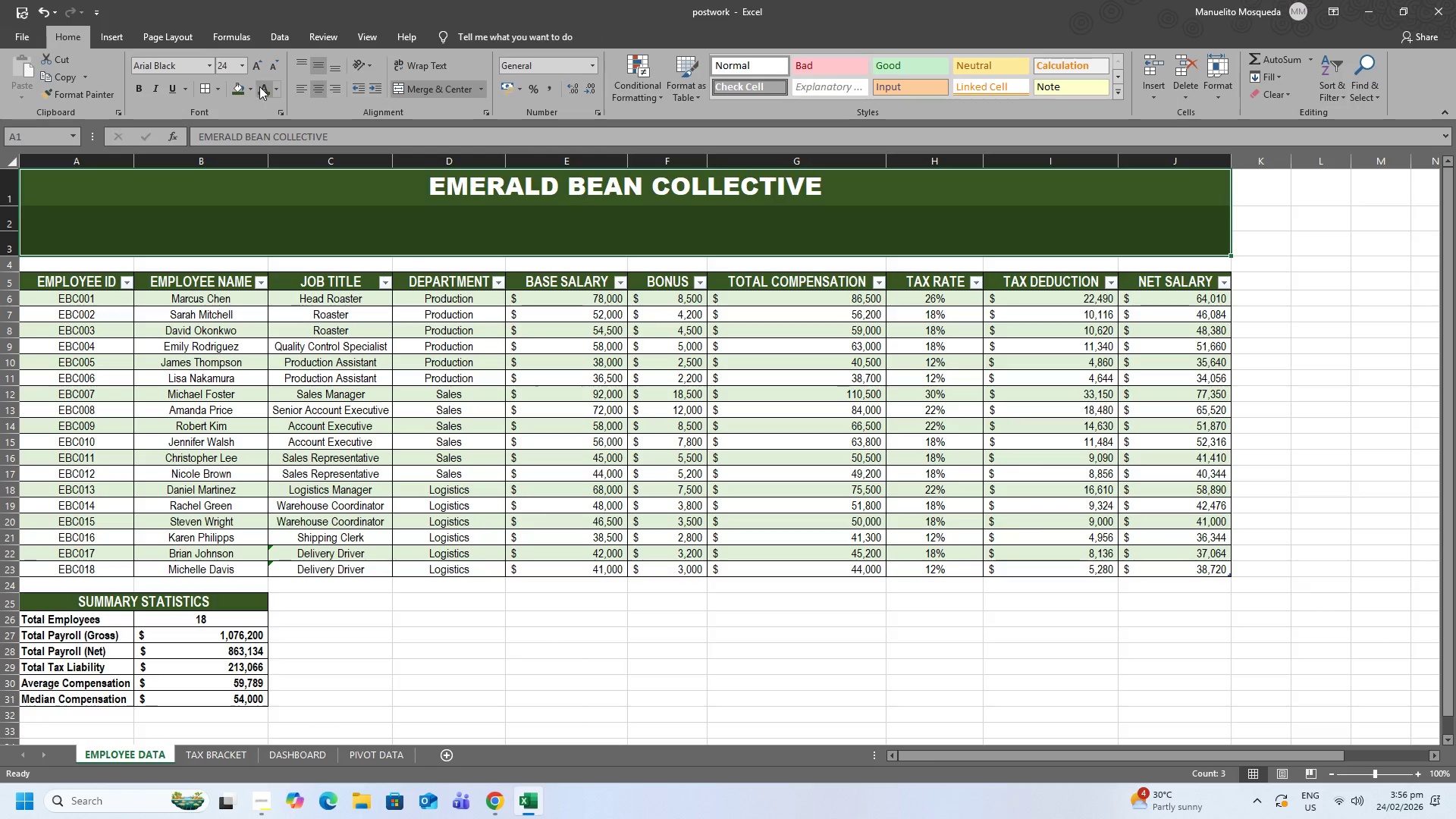 
left_click([278, 93])
 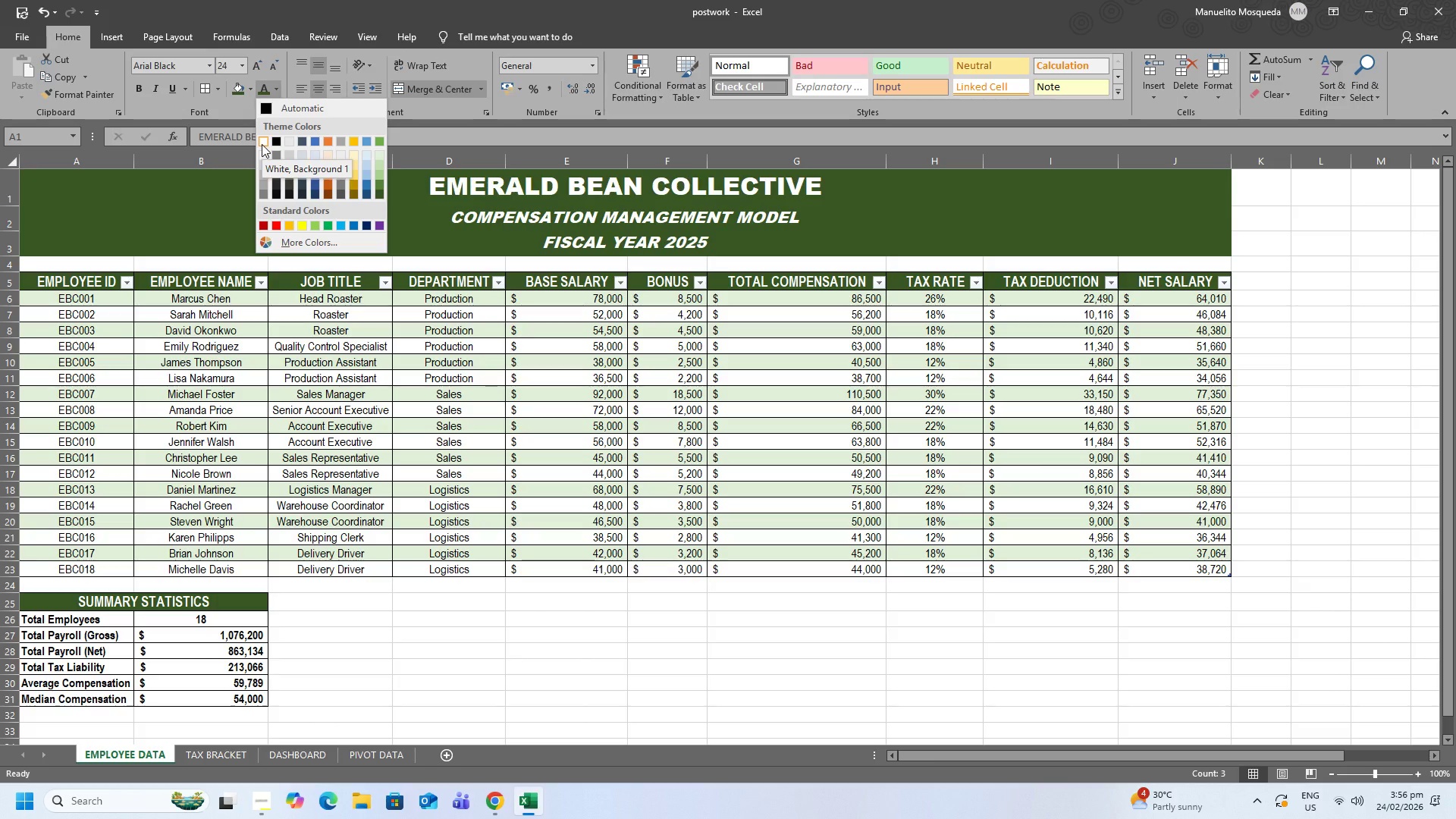 
left_click([262, 144])
 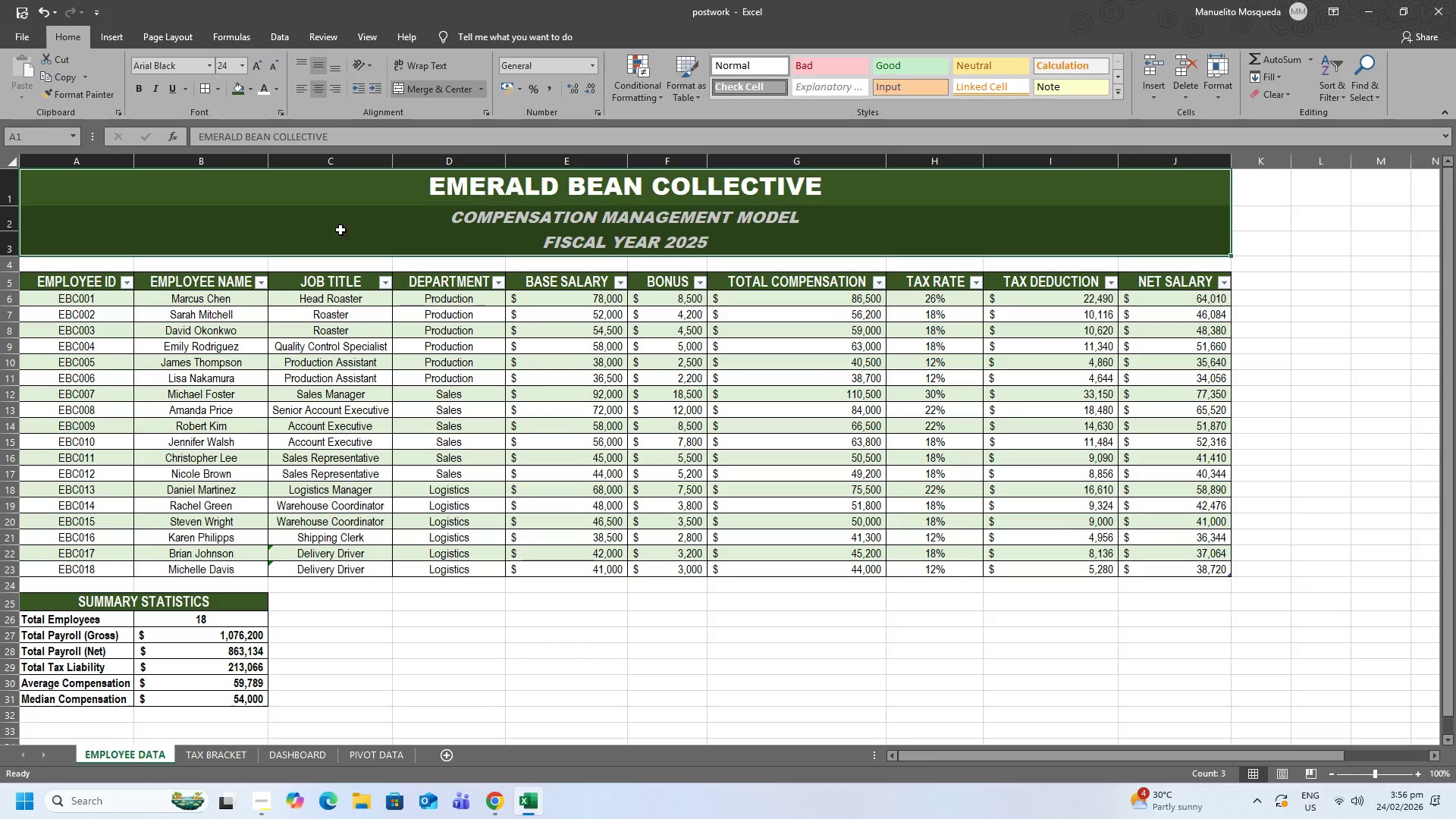 
left_click([381, 221])
 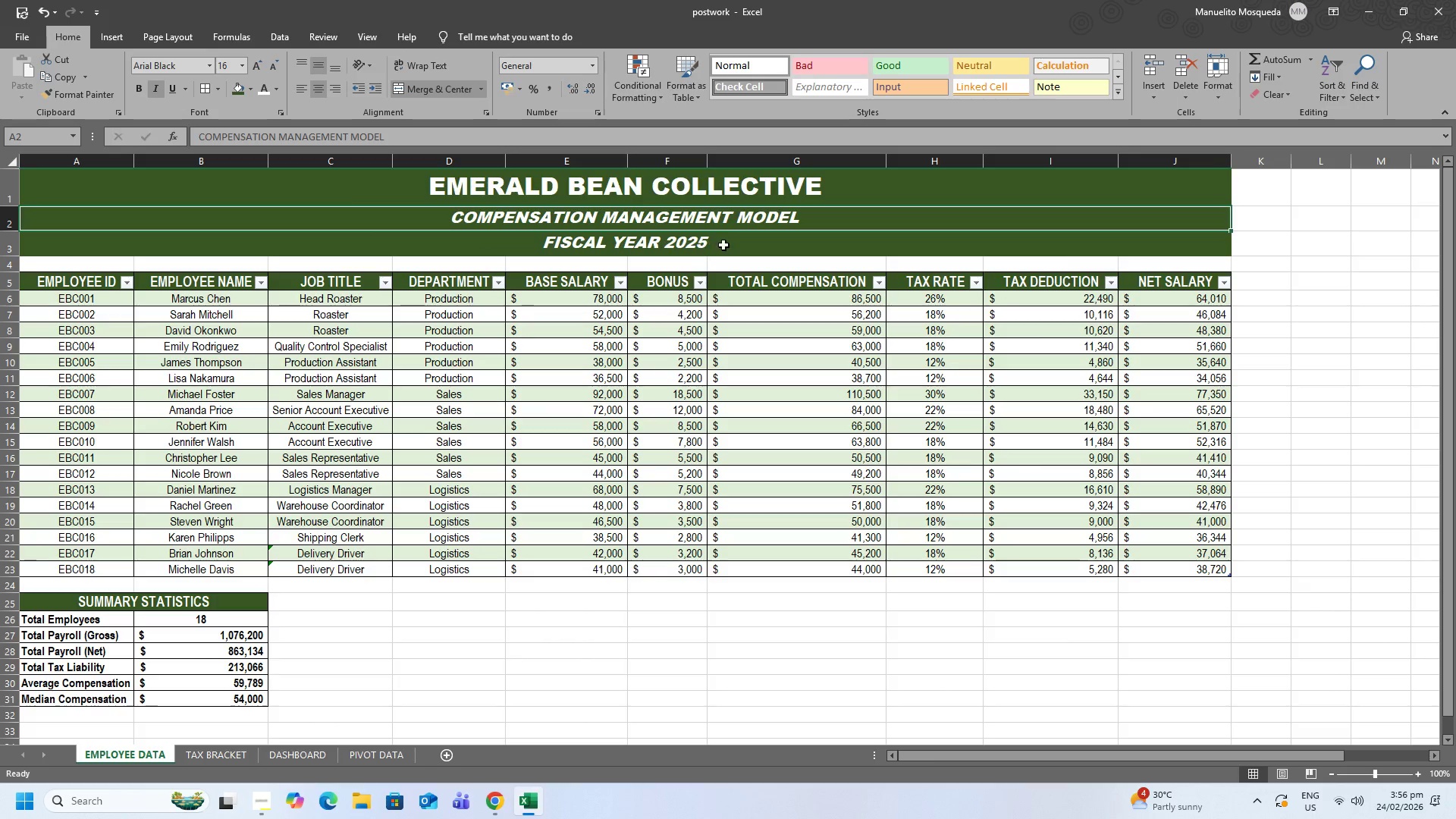 
left_click([723, 244])
 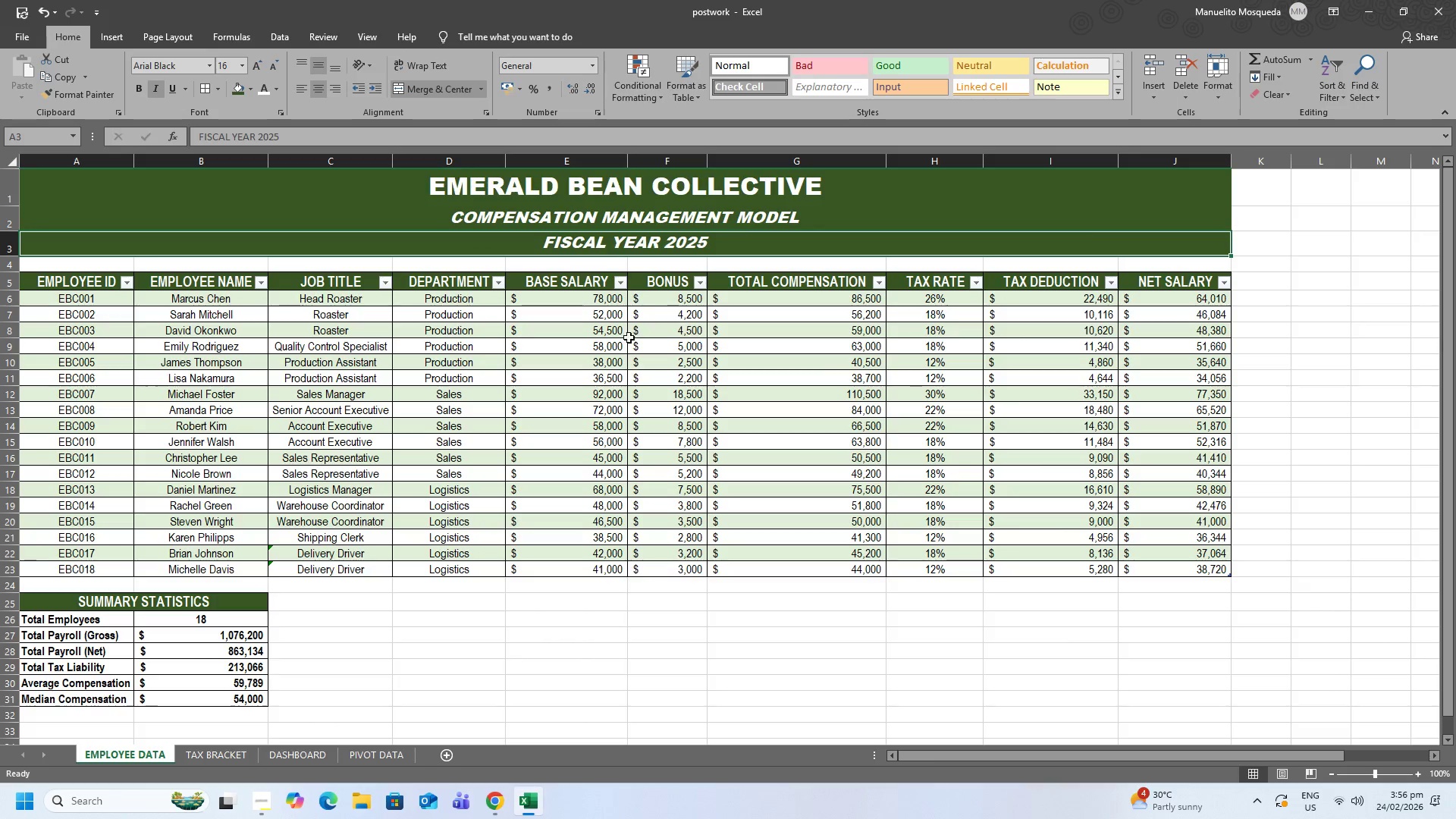 
left_click([576, 378])
 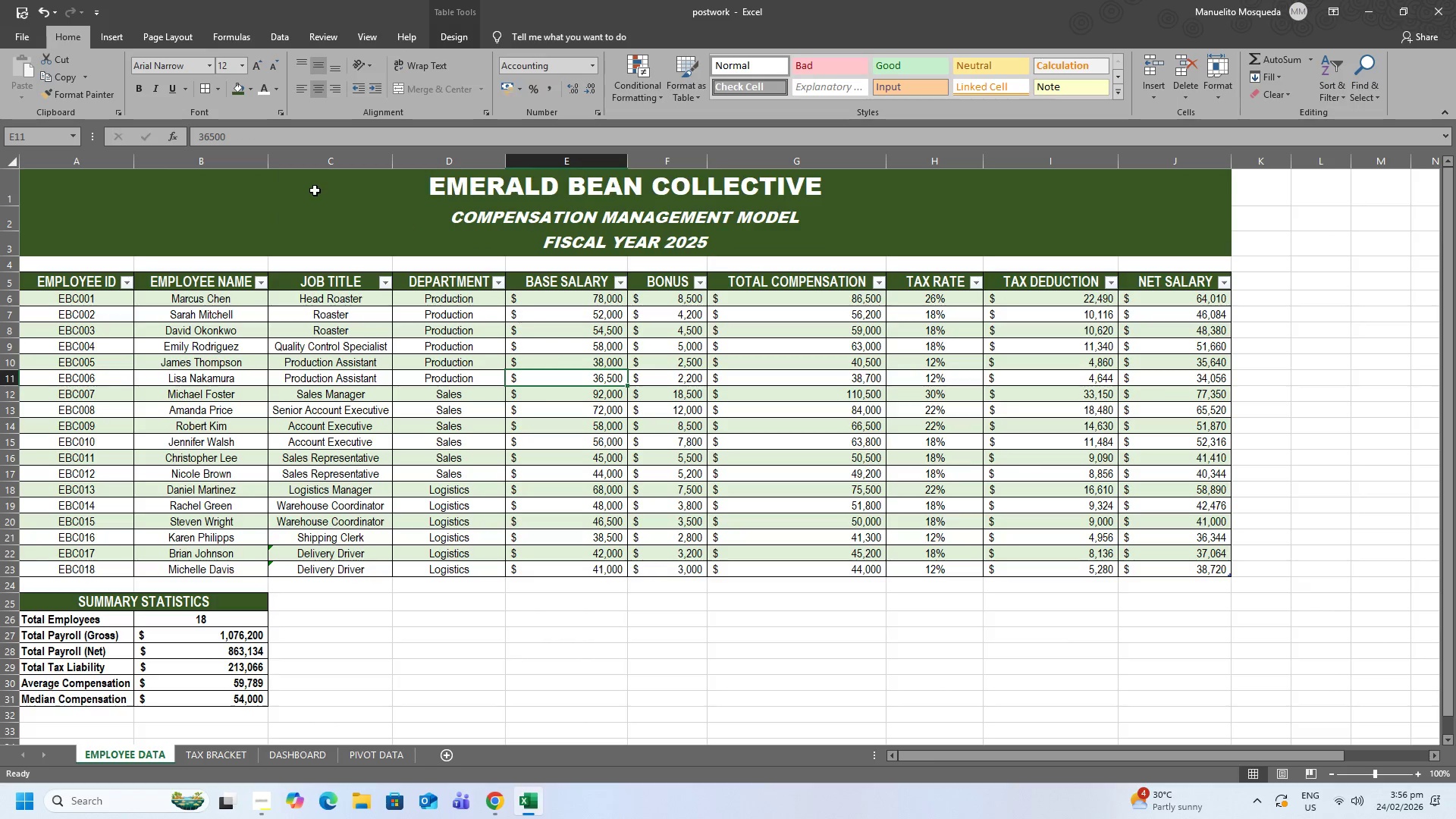 
left_click([314, 190])
 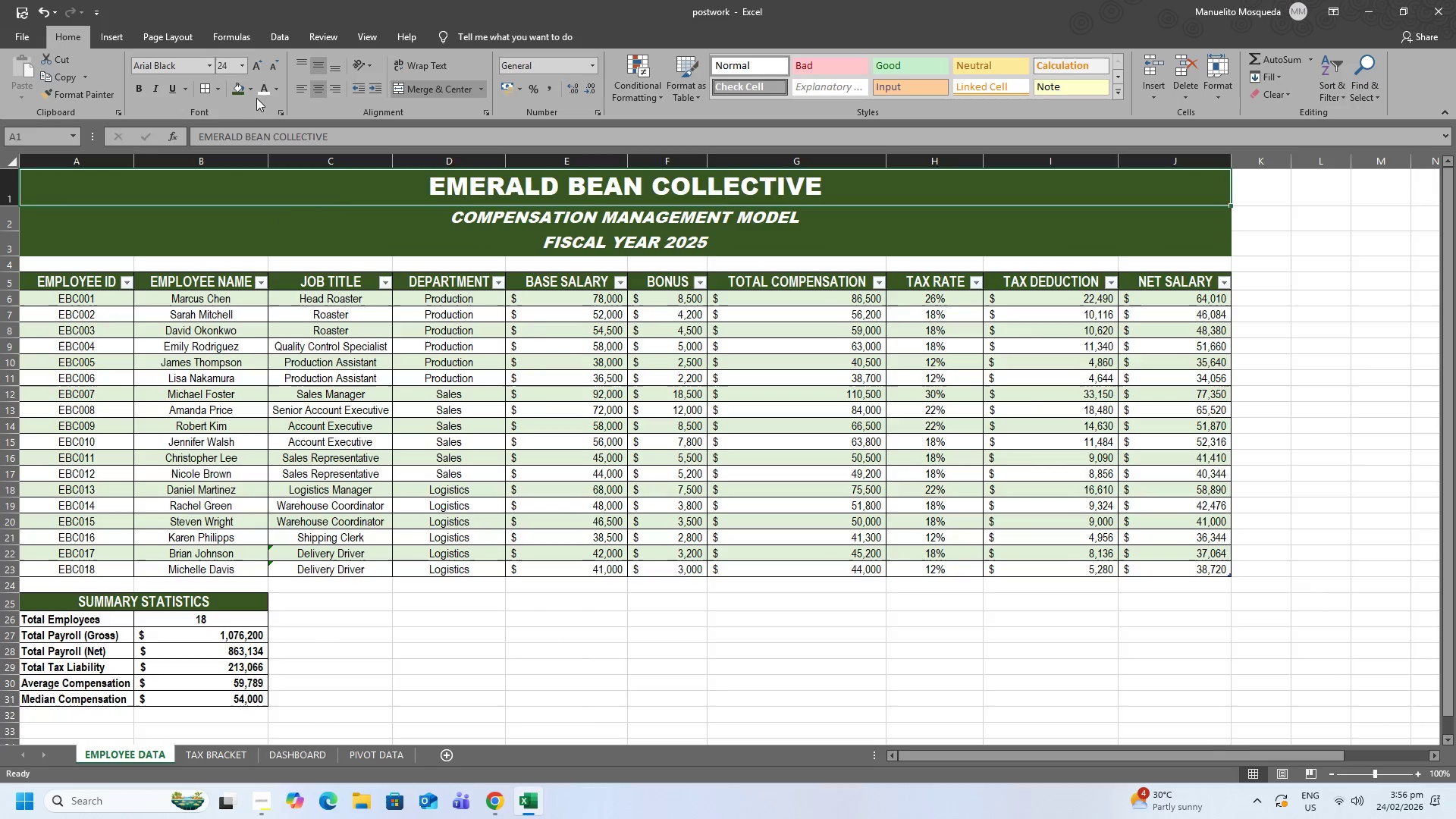 
left_click([253, 93])
 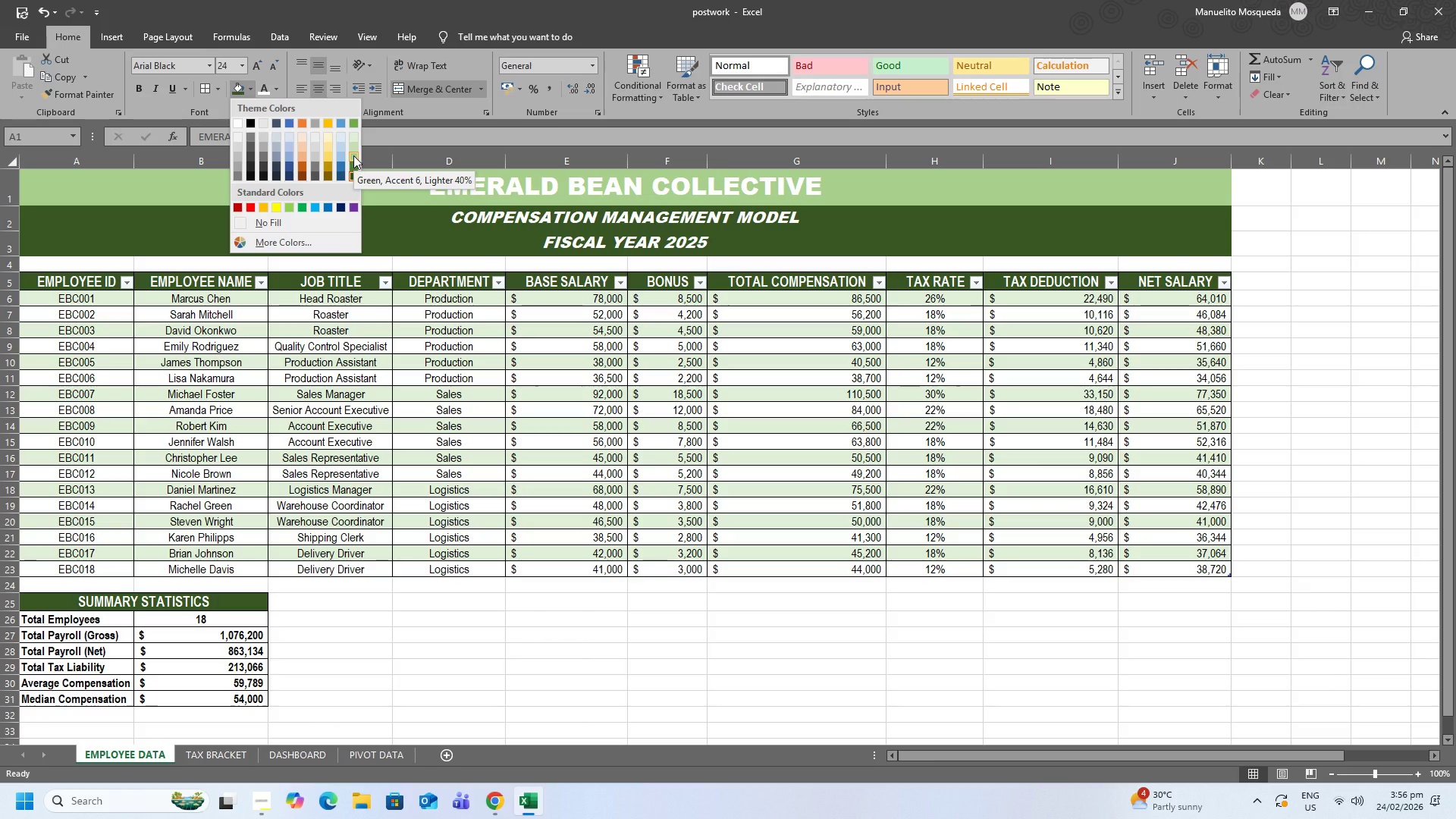 
left_click([508, 412])
 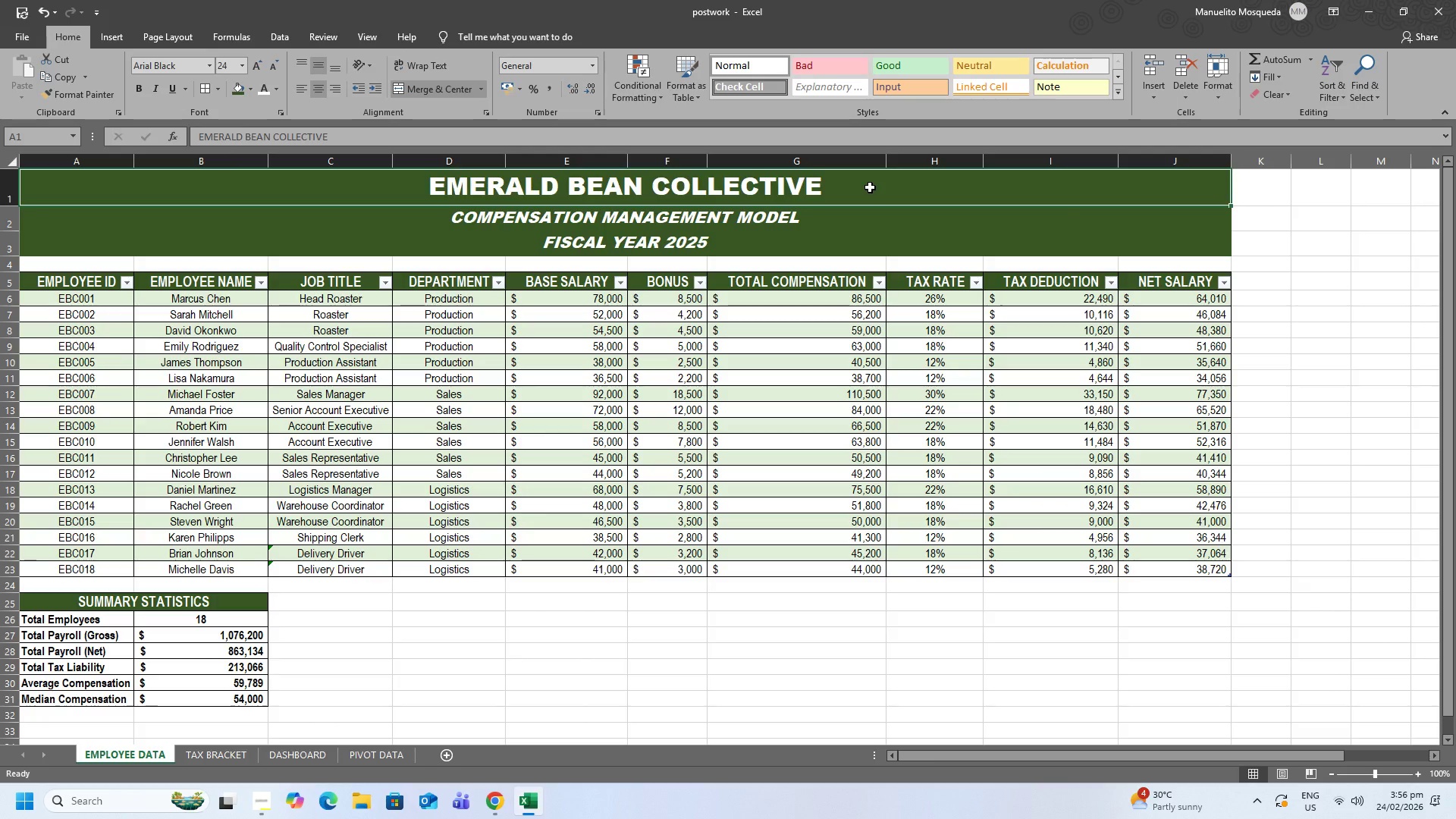 
left_click([559, 259])
 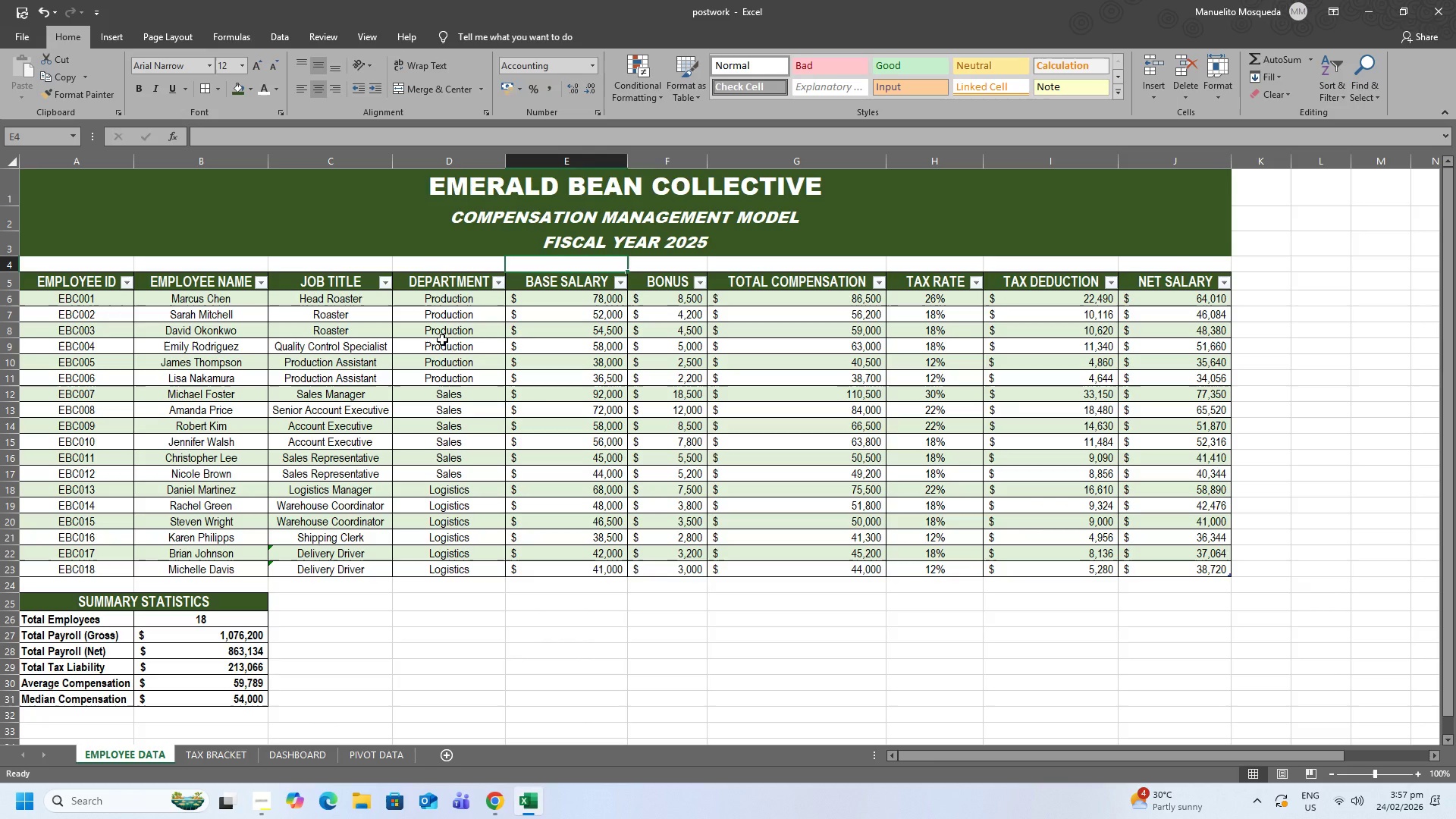 
wait(10.25)
 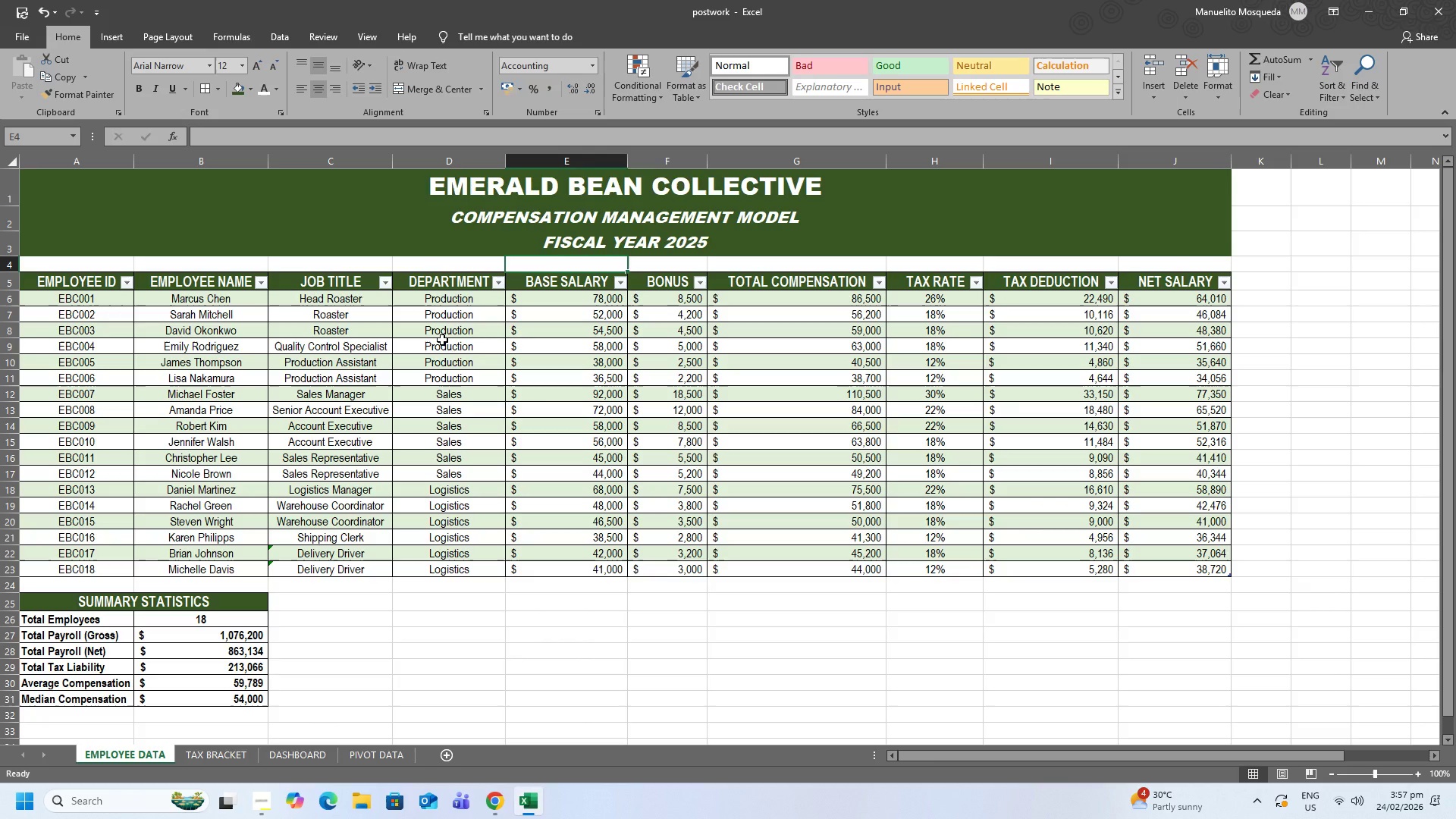 
left_click([384, 200])
 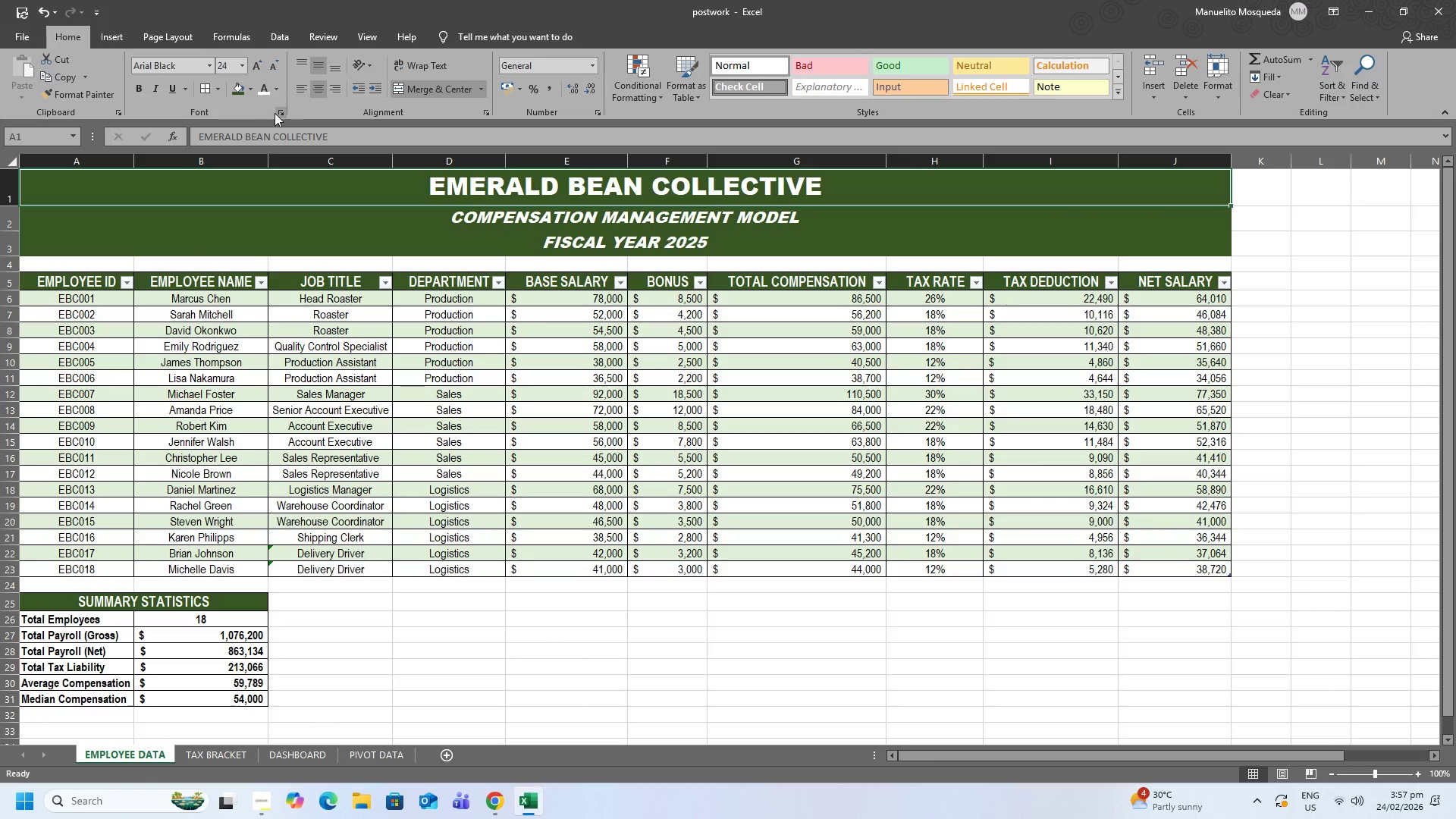 
left_click([246, 89])
 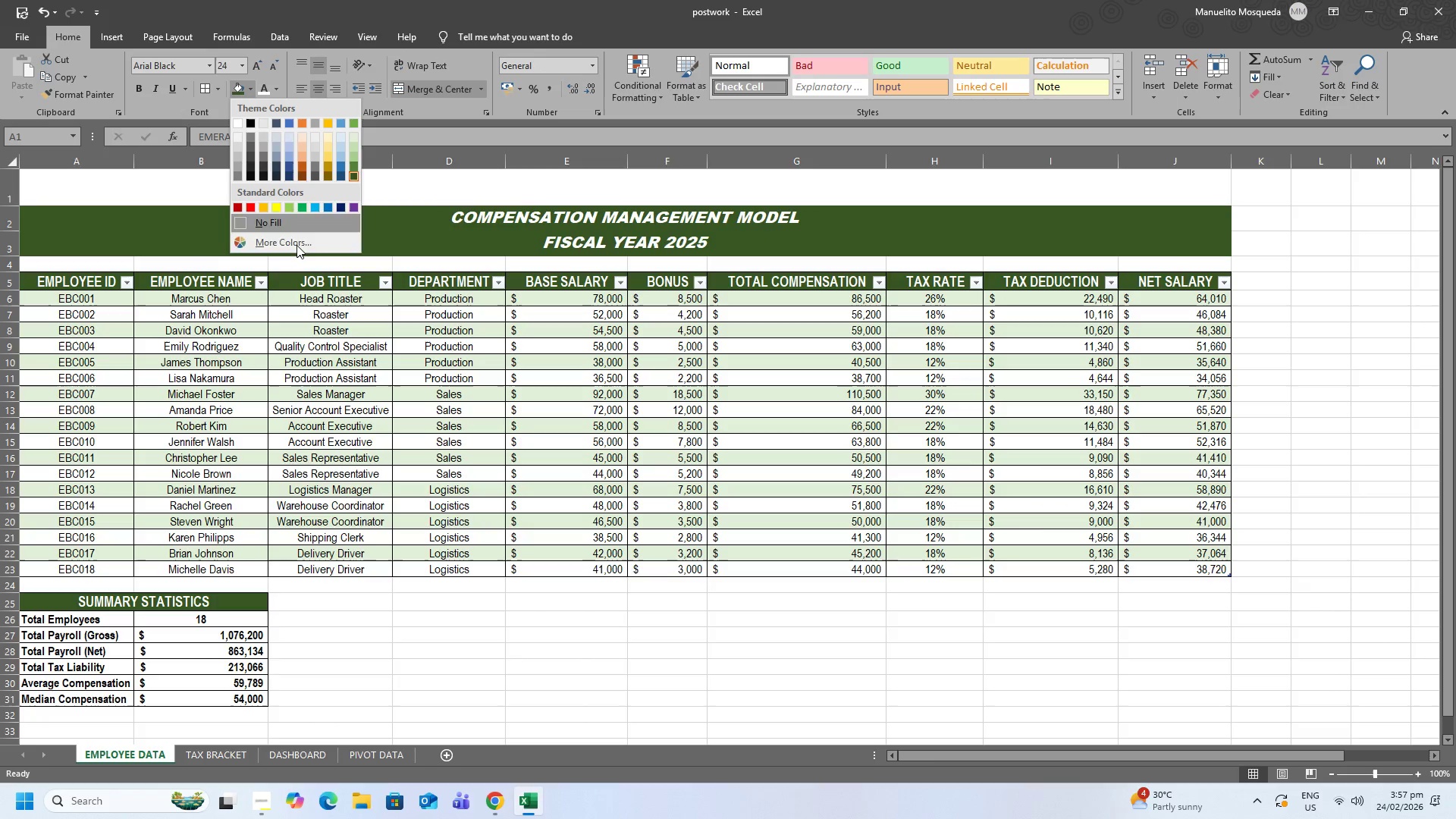 
left_click([297, 248])
 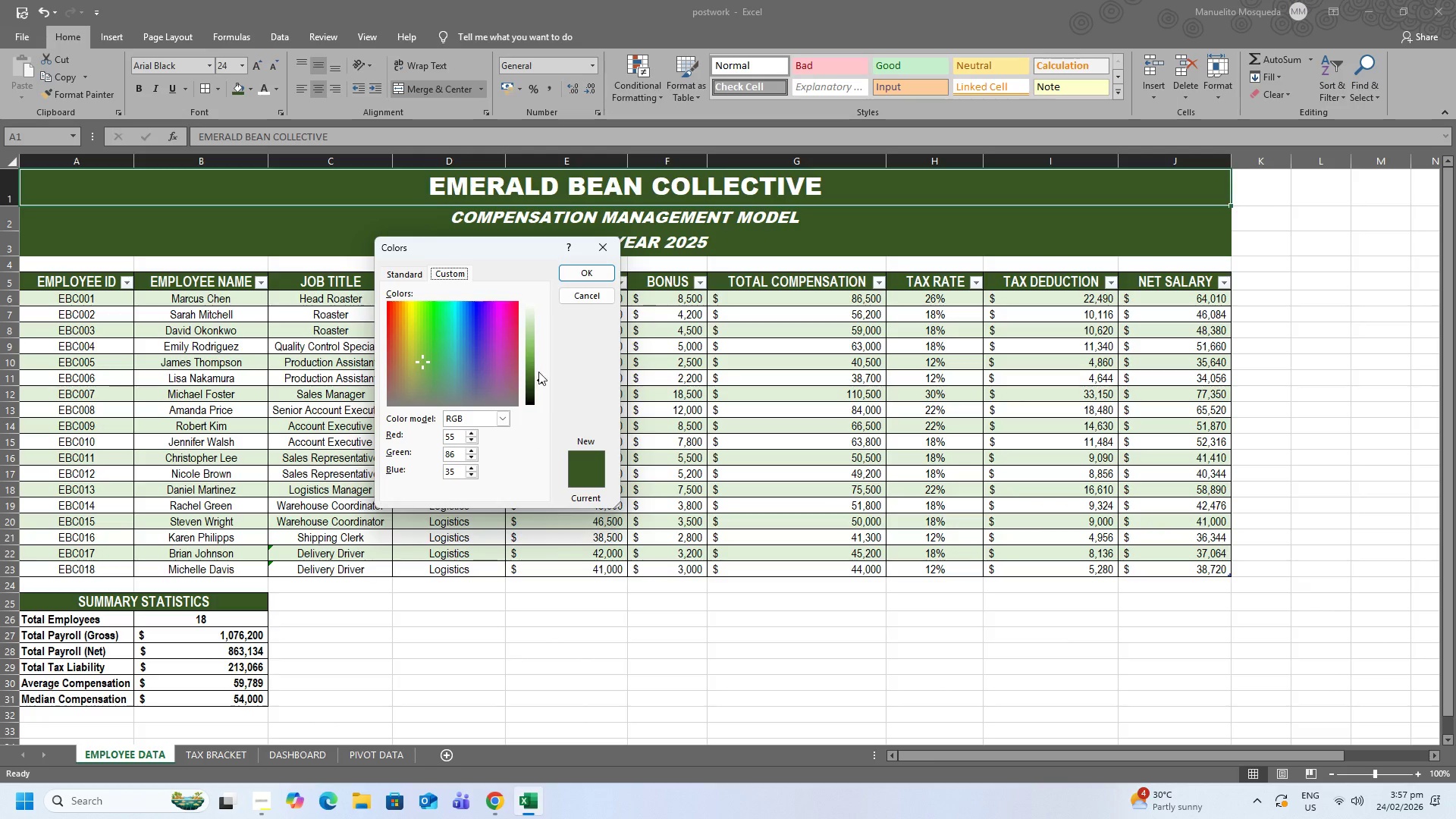 
wait(6.94)
 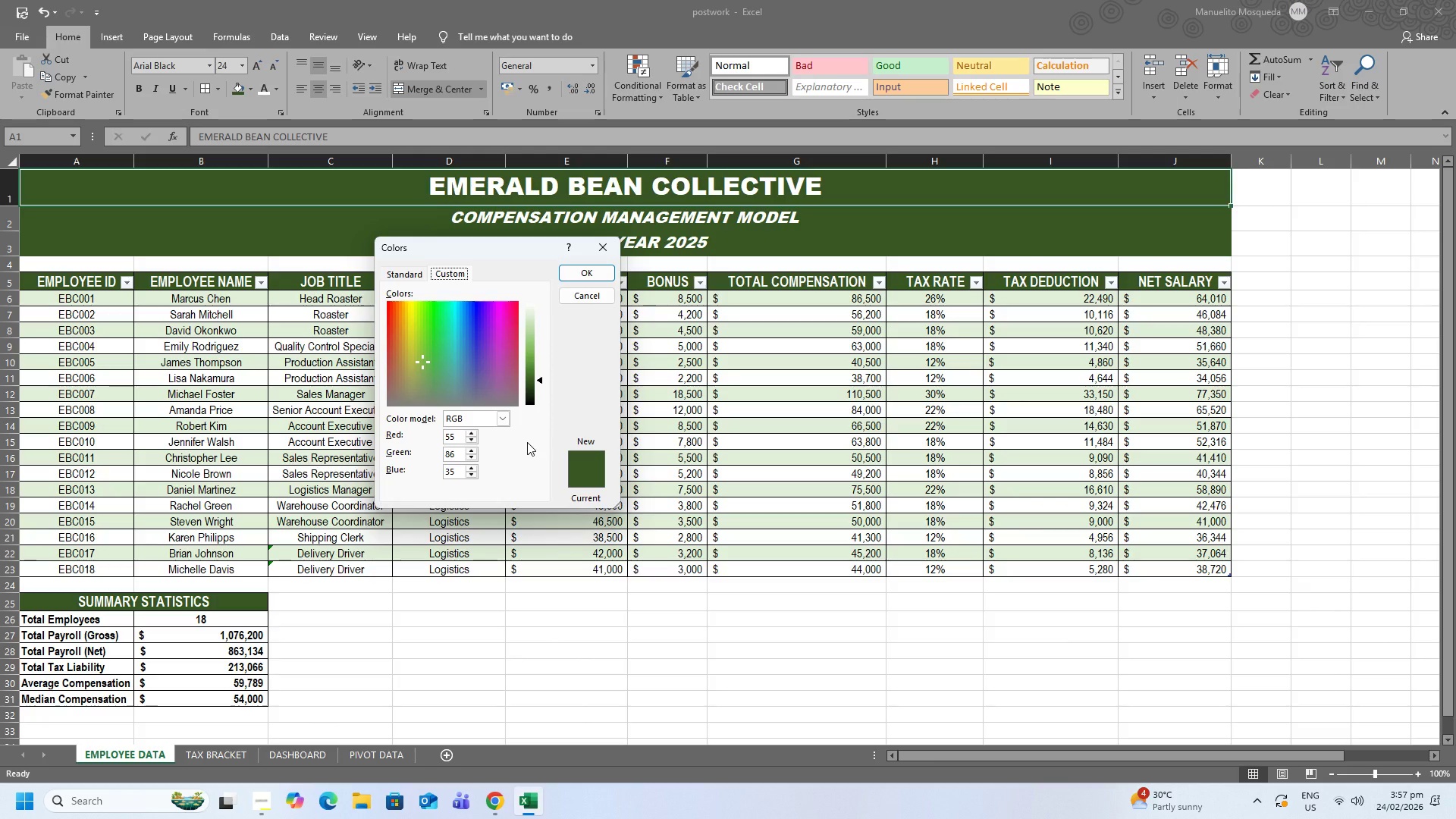 
left_click([394, 275])
 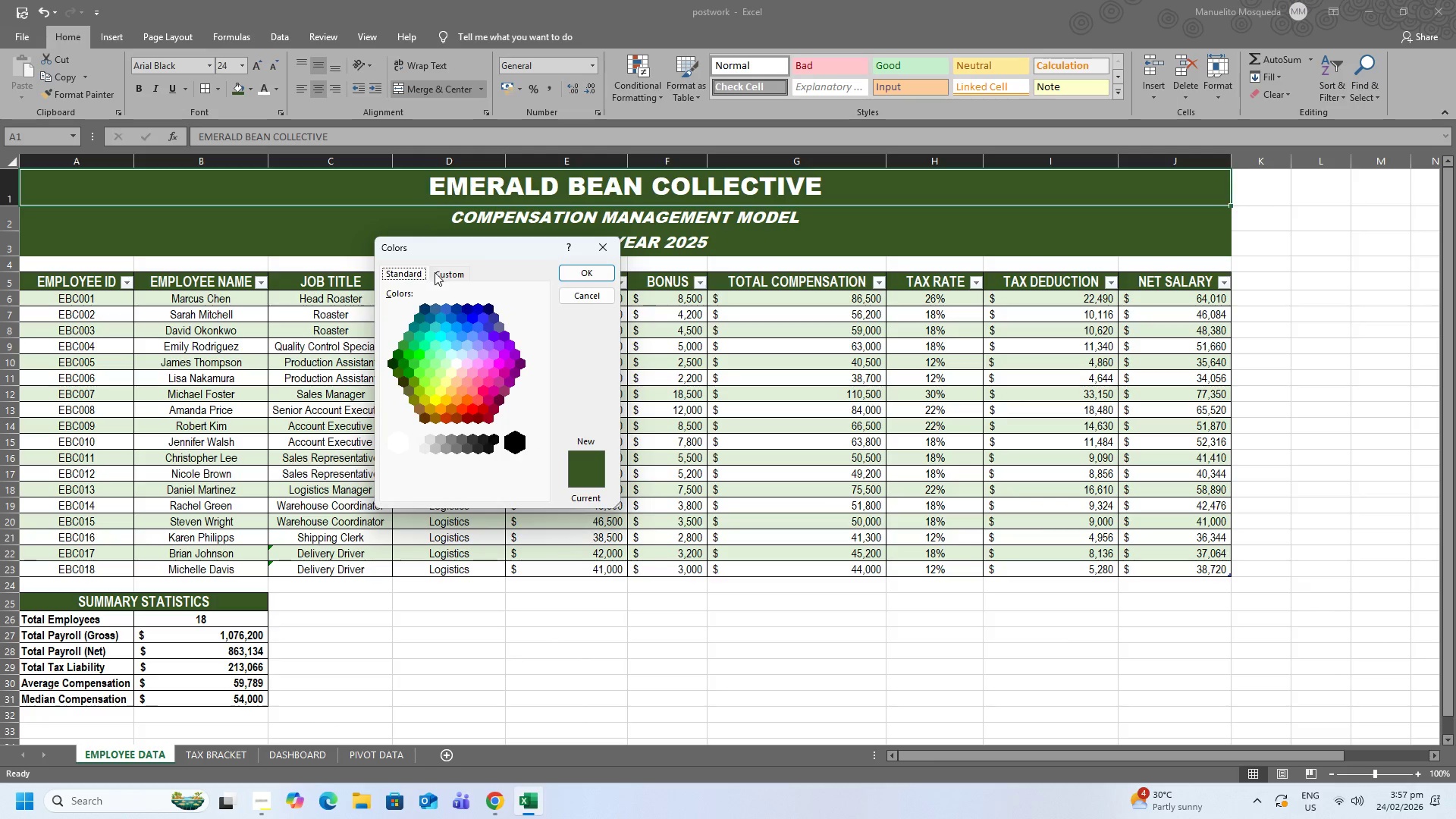 
left_click([441, 275])
 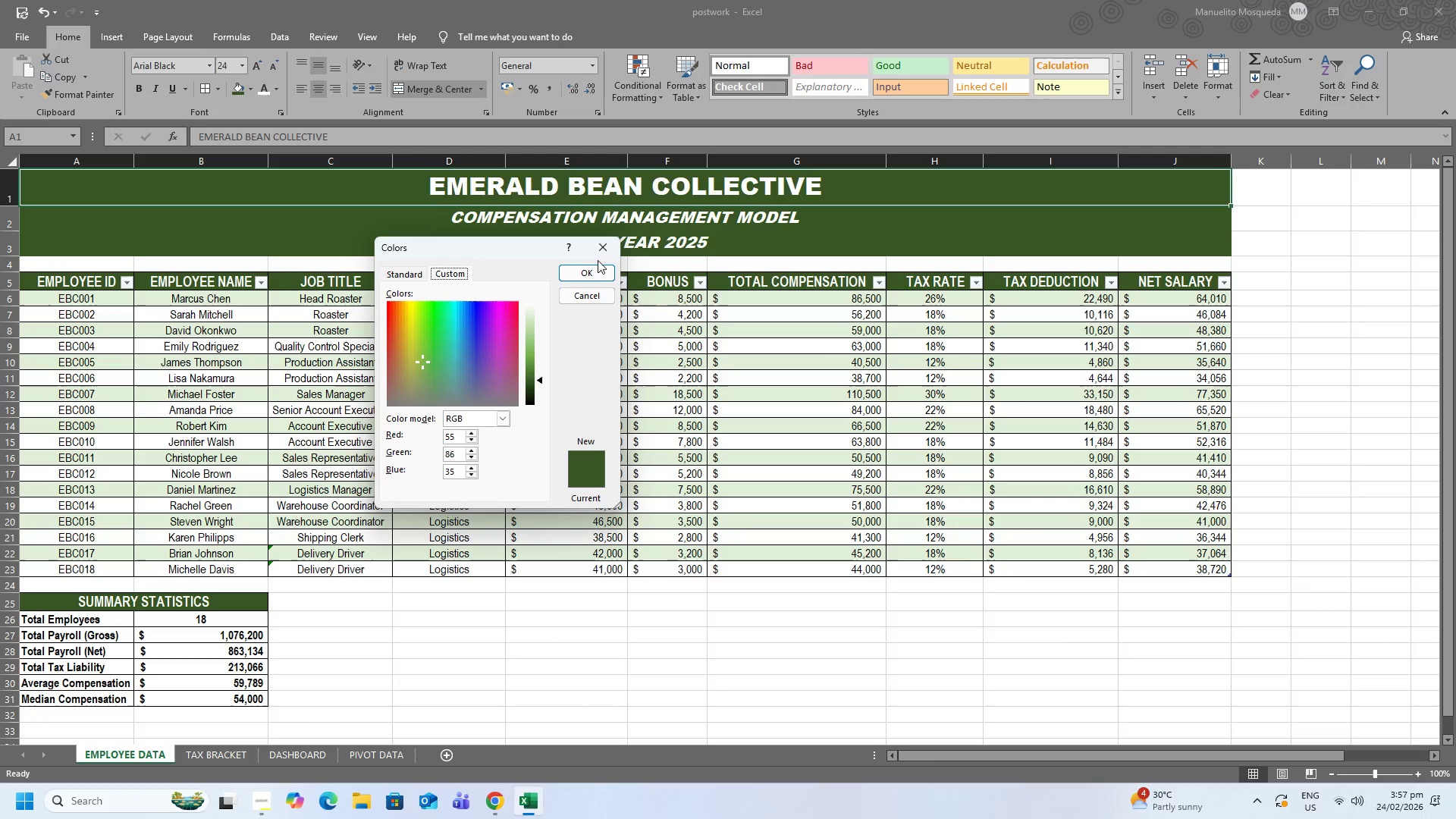 
left_click([607, 250])
 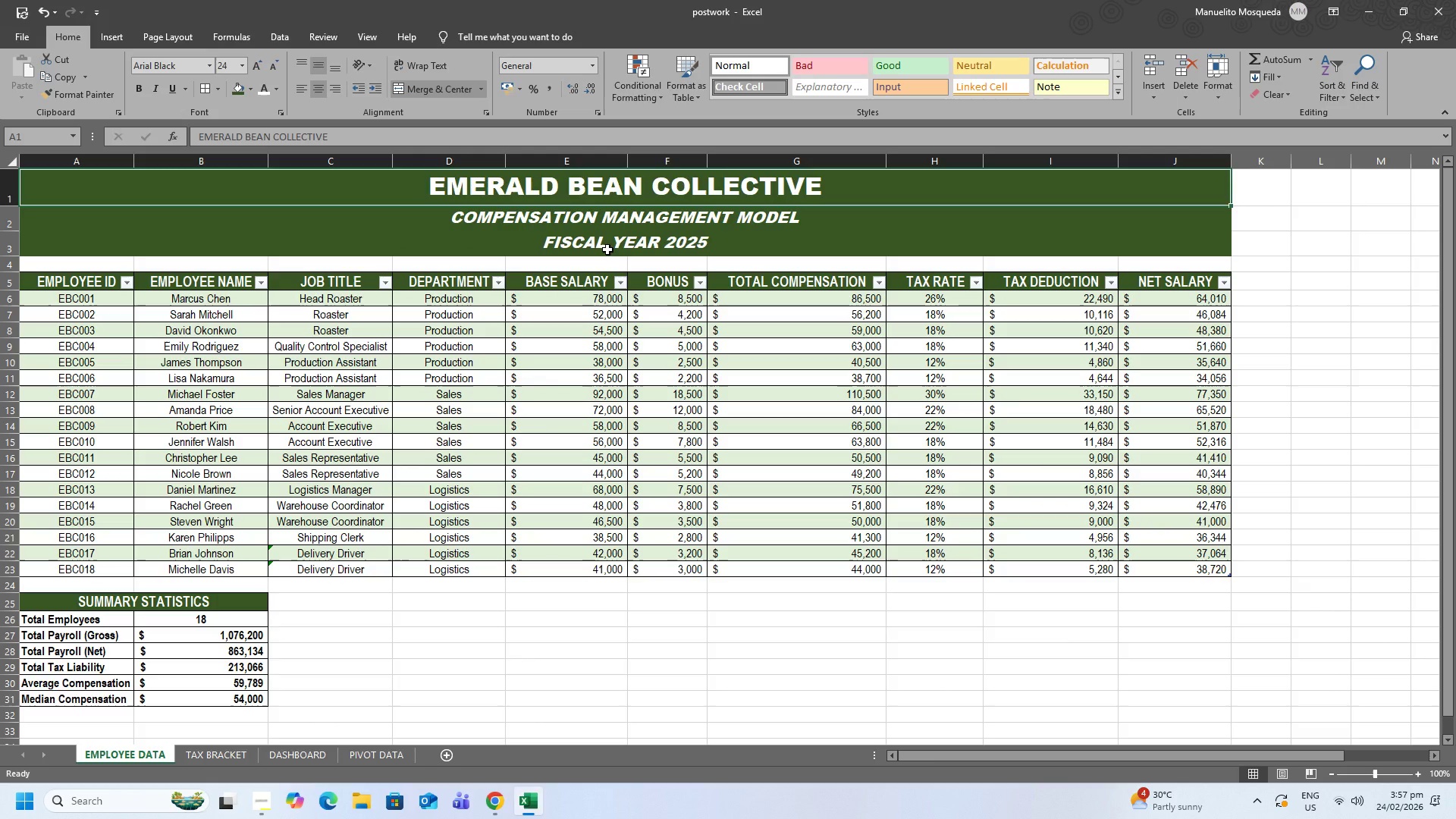 
wait(6.12)
 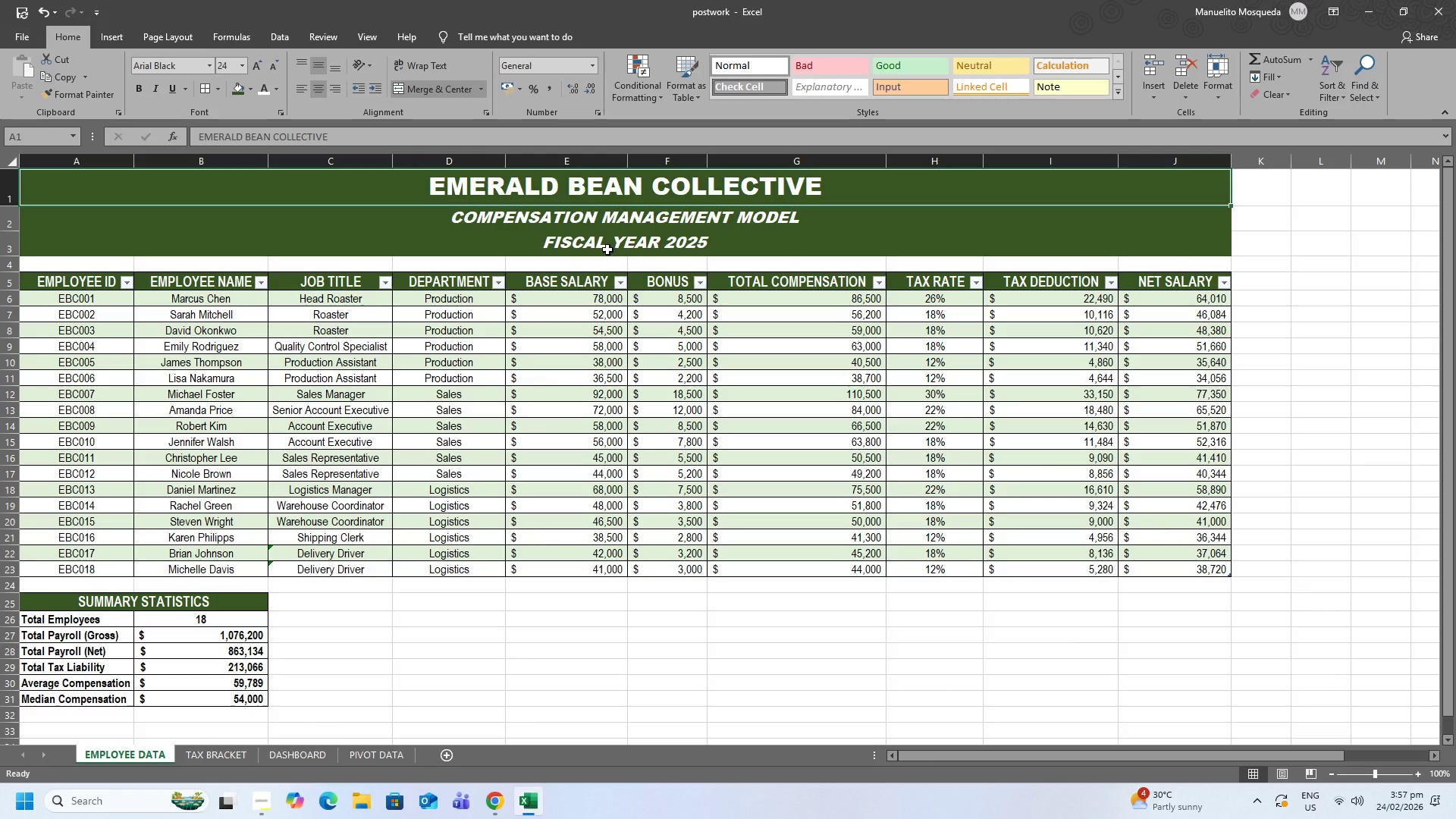 
left_click([212, 746])
 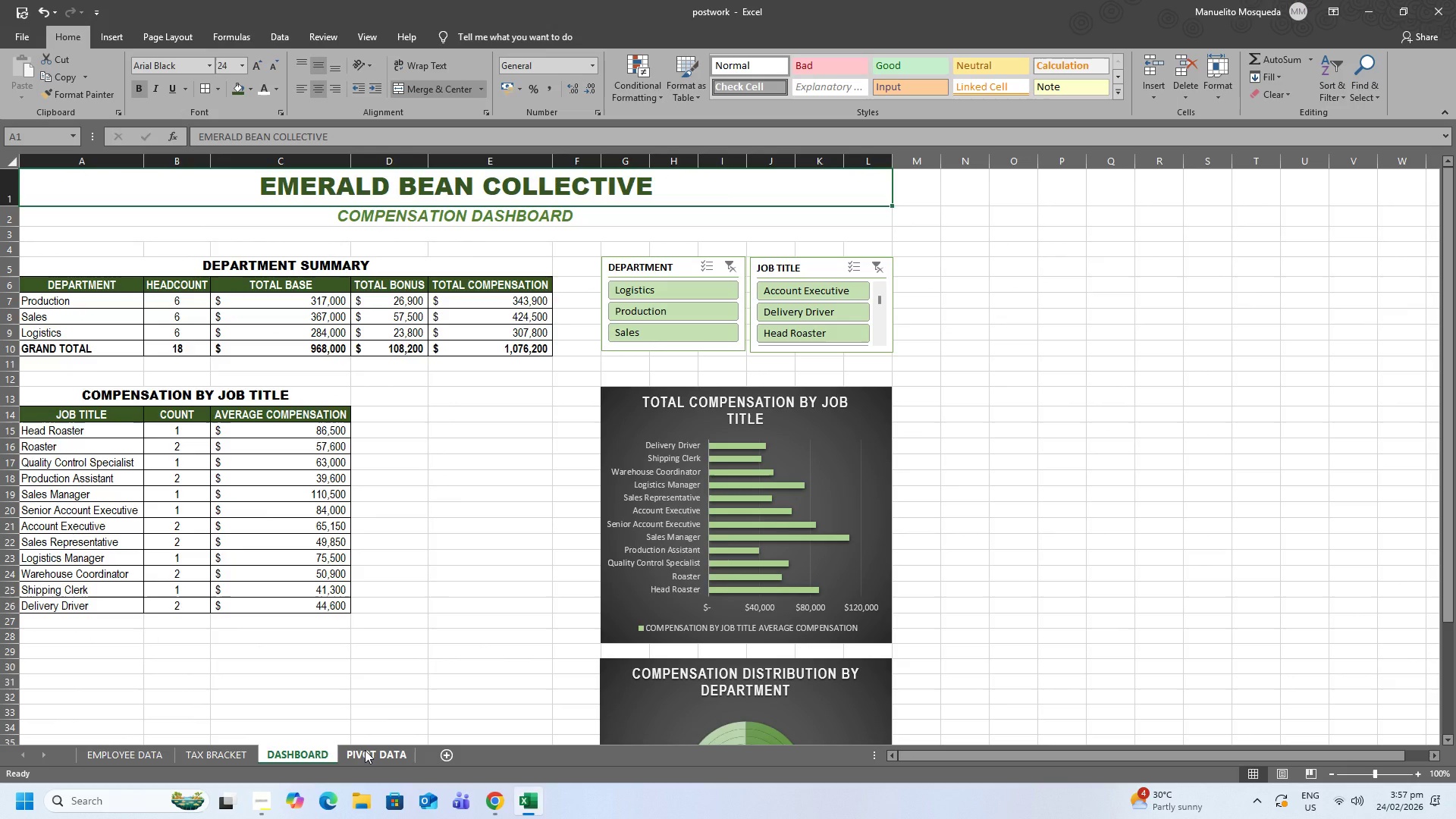 
left_click([365, 750])
 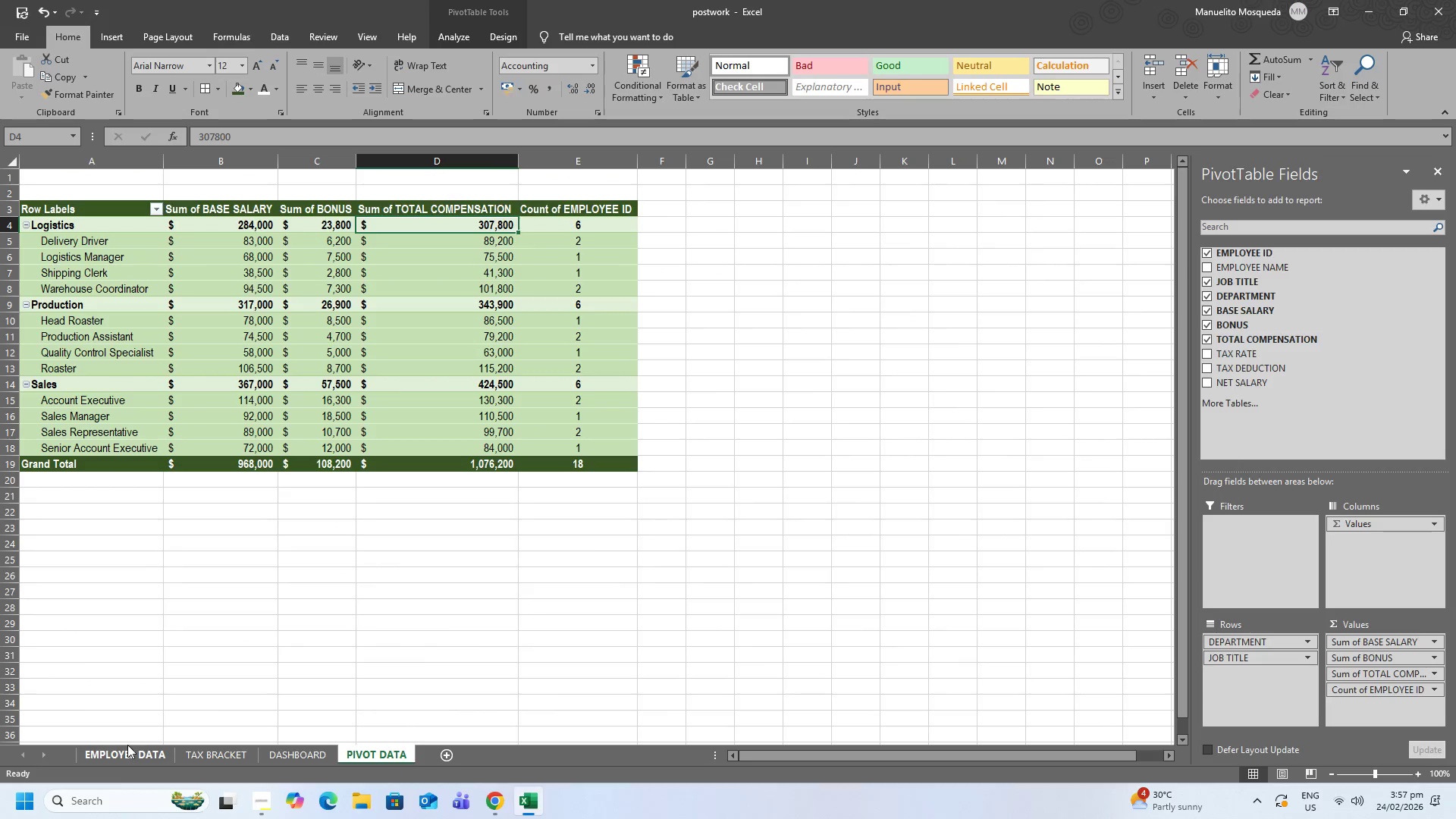 
left_click([128, 752])
 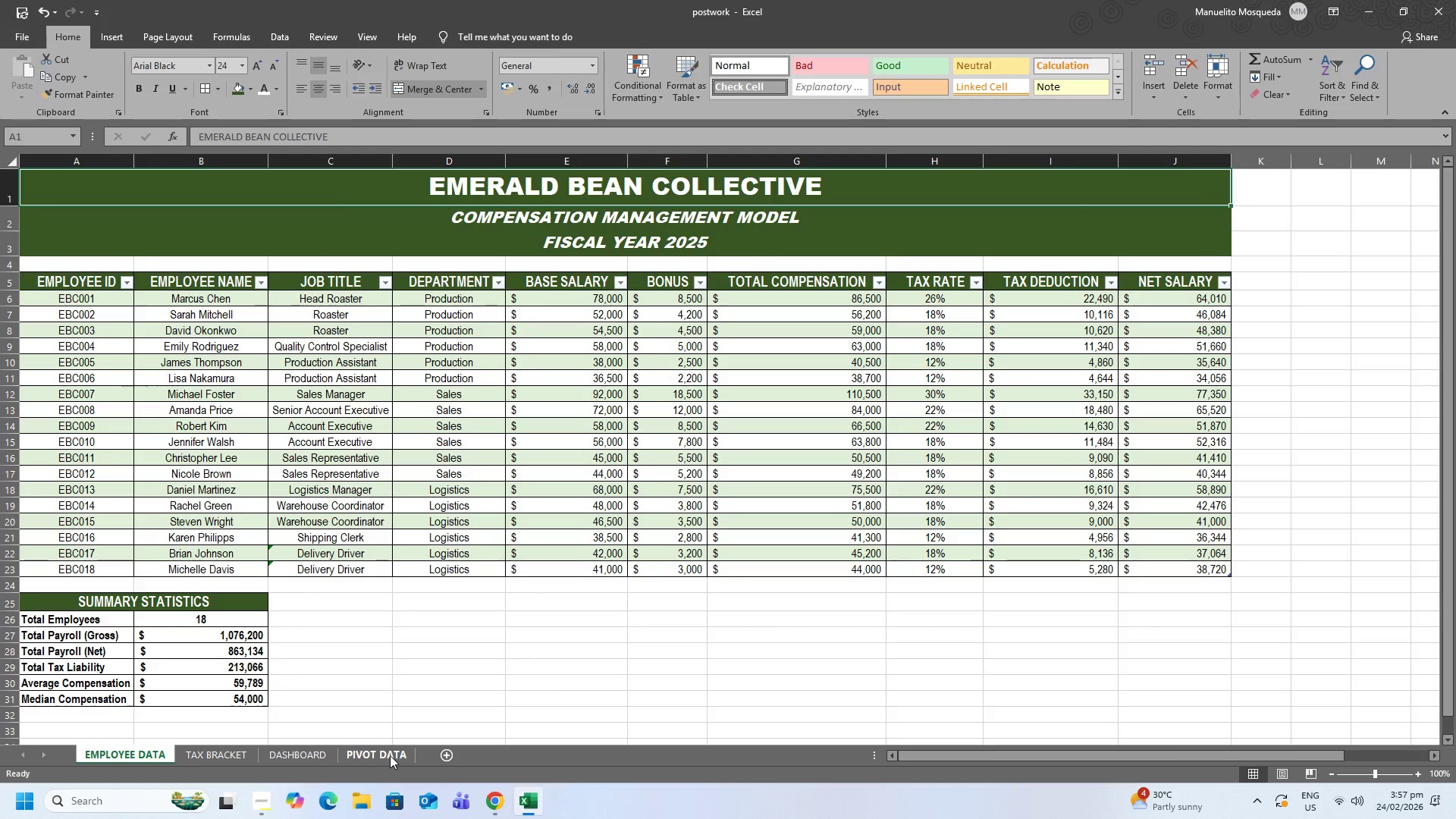 
left_click([389, 755])
 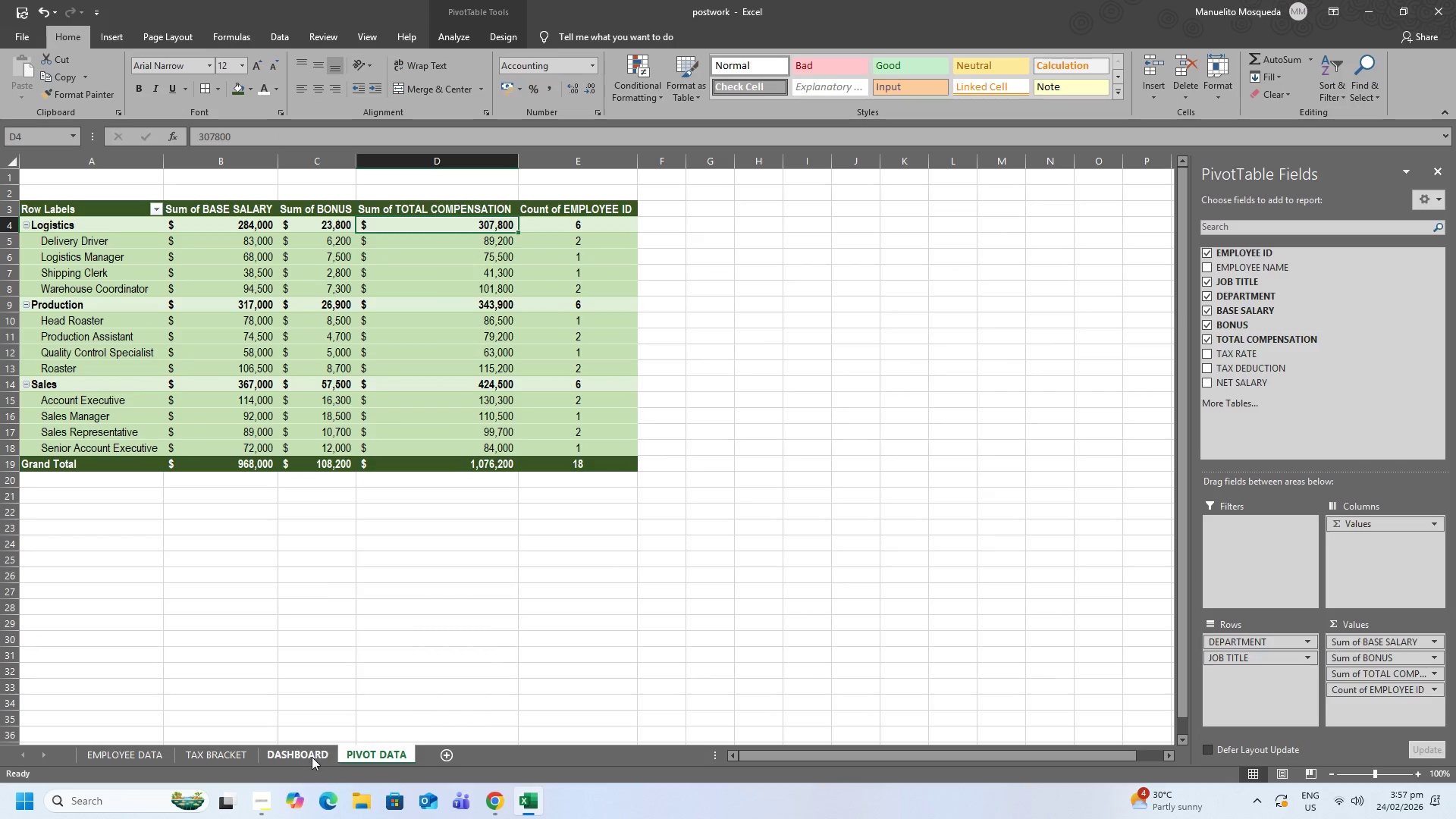 
left_click([310, 758])
 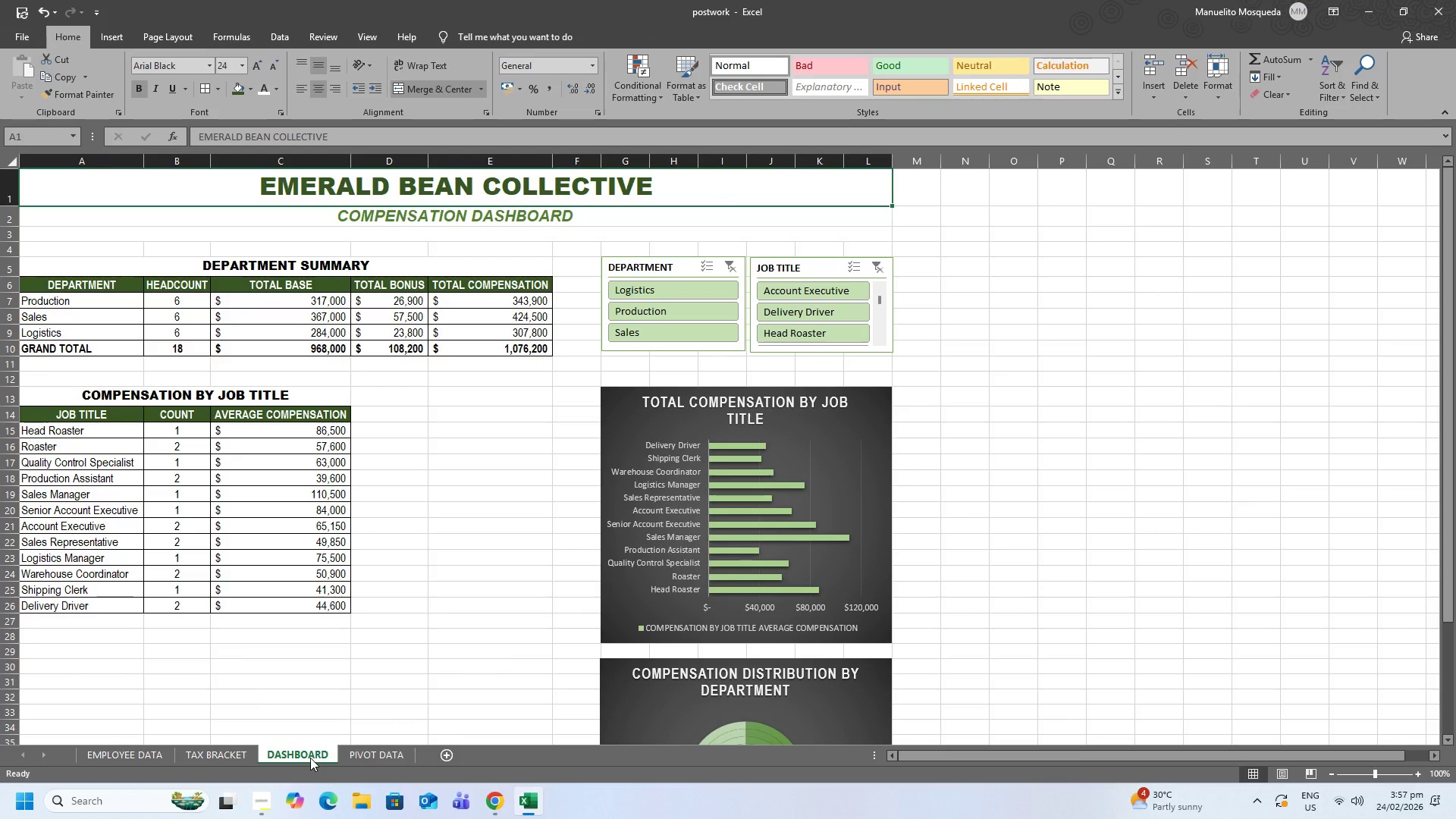 
left_click_drag(start_coordinate=[310, 758], to_coordinate=[194, 752])
 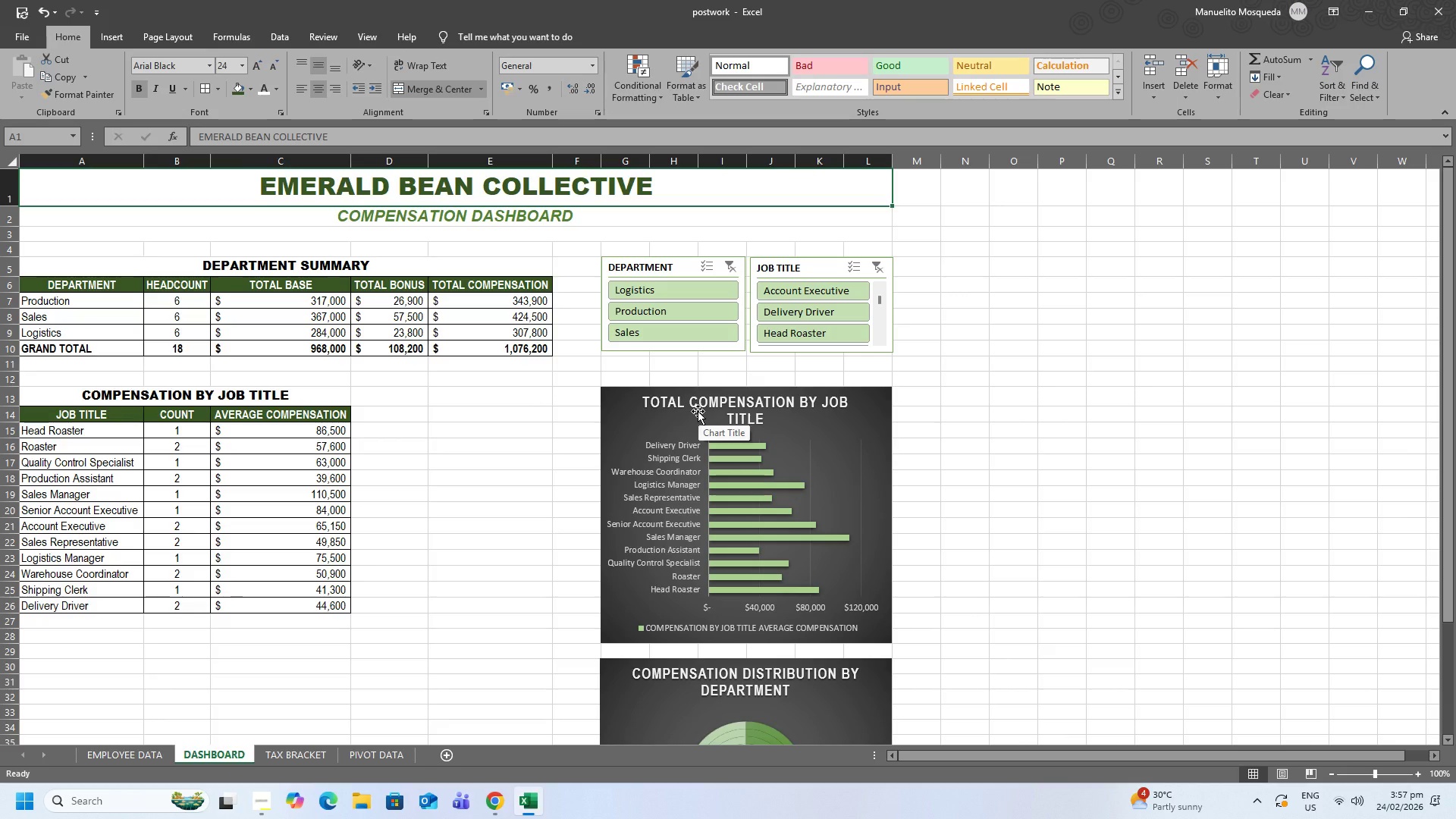 
wait(17.55)
 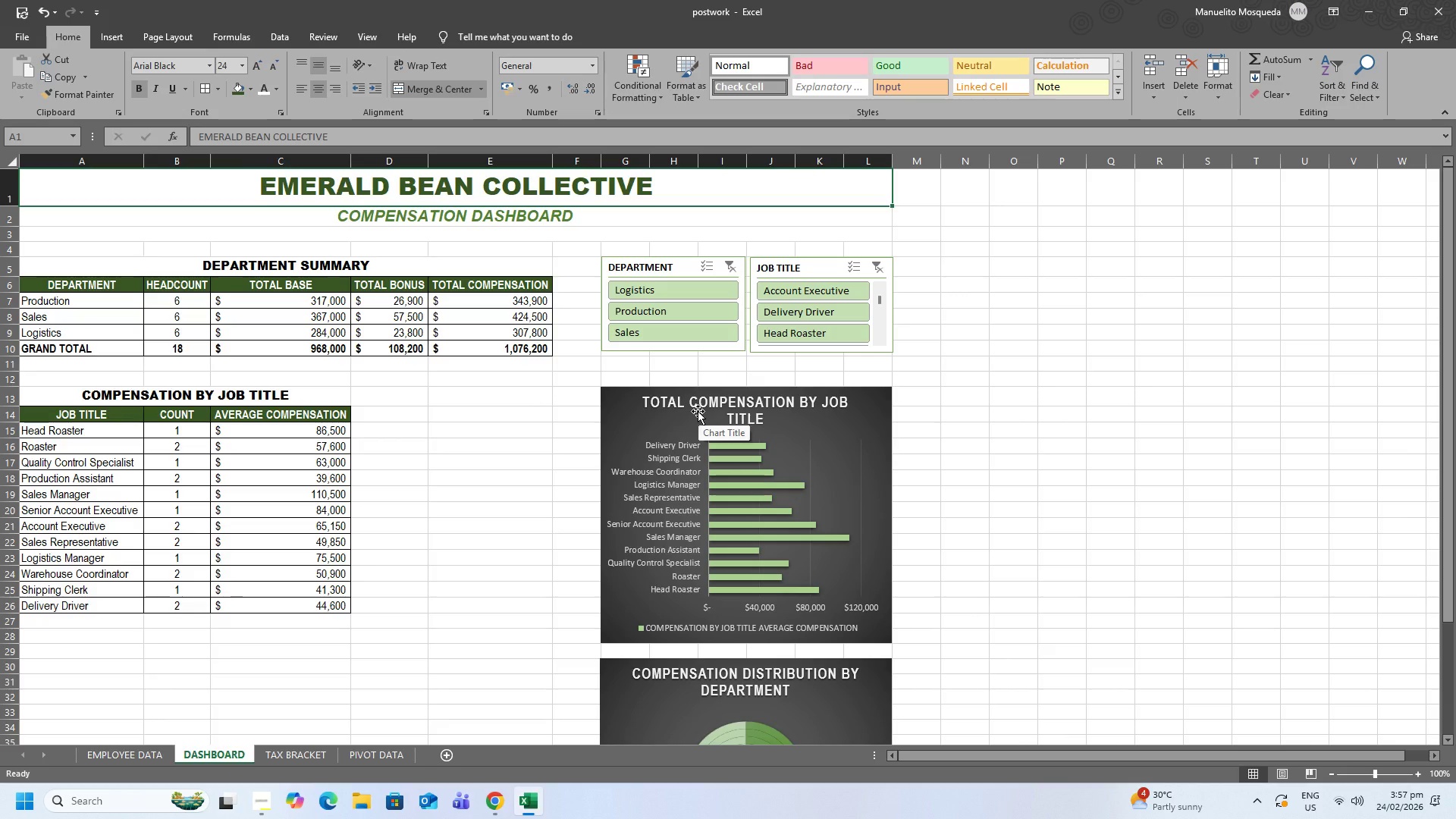 
left_click([115, 764])
 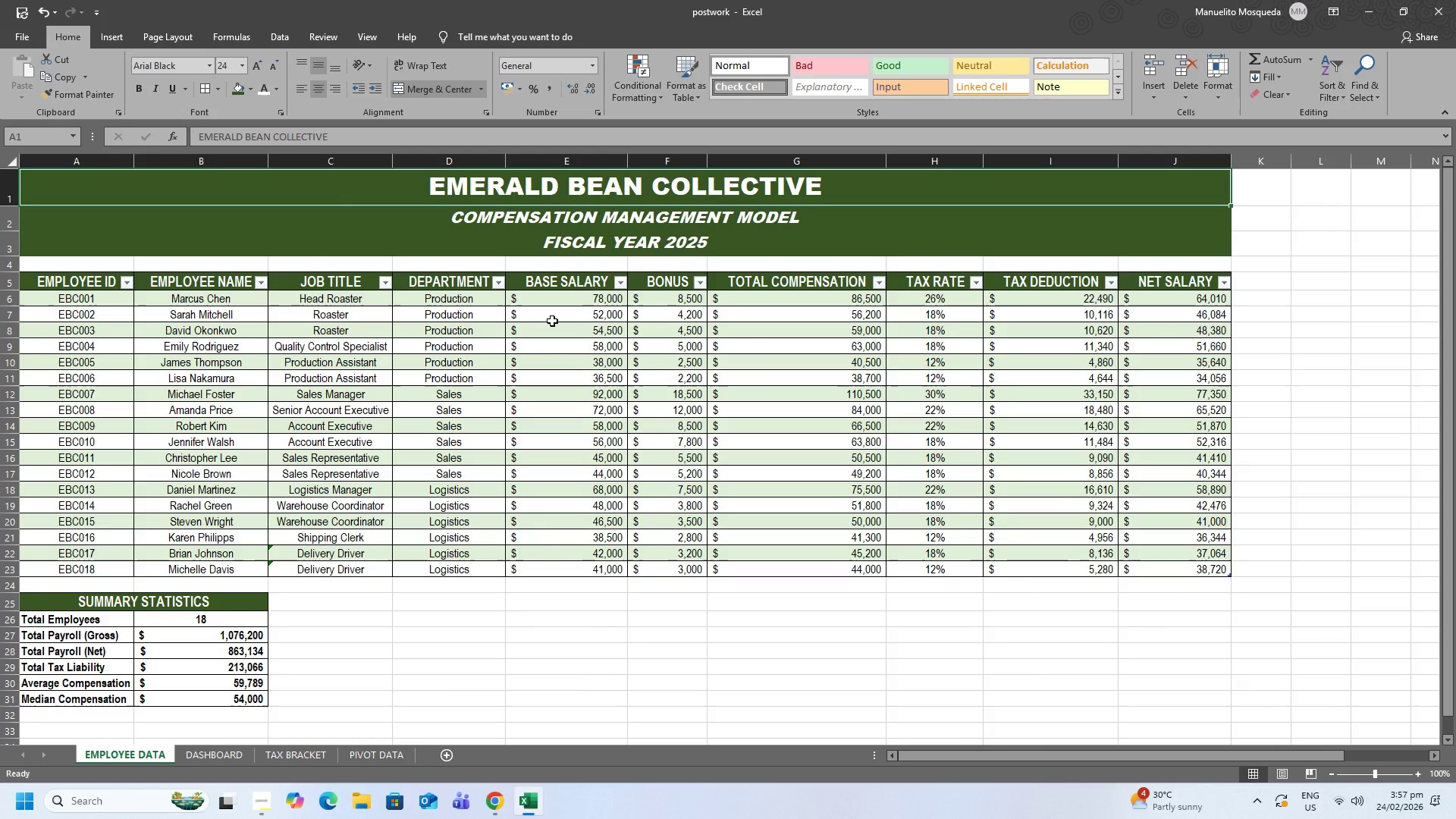 
left_click([524, 695])
 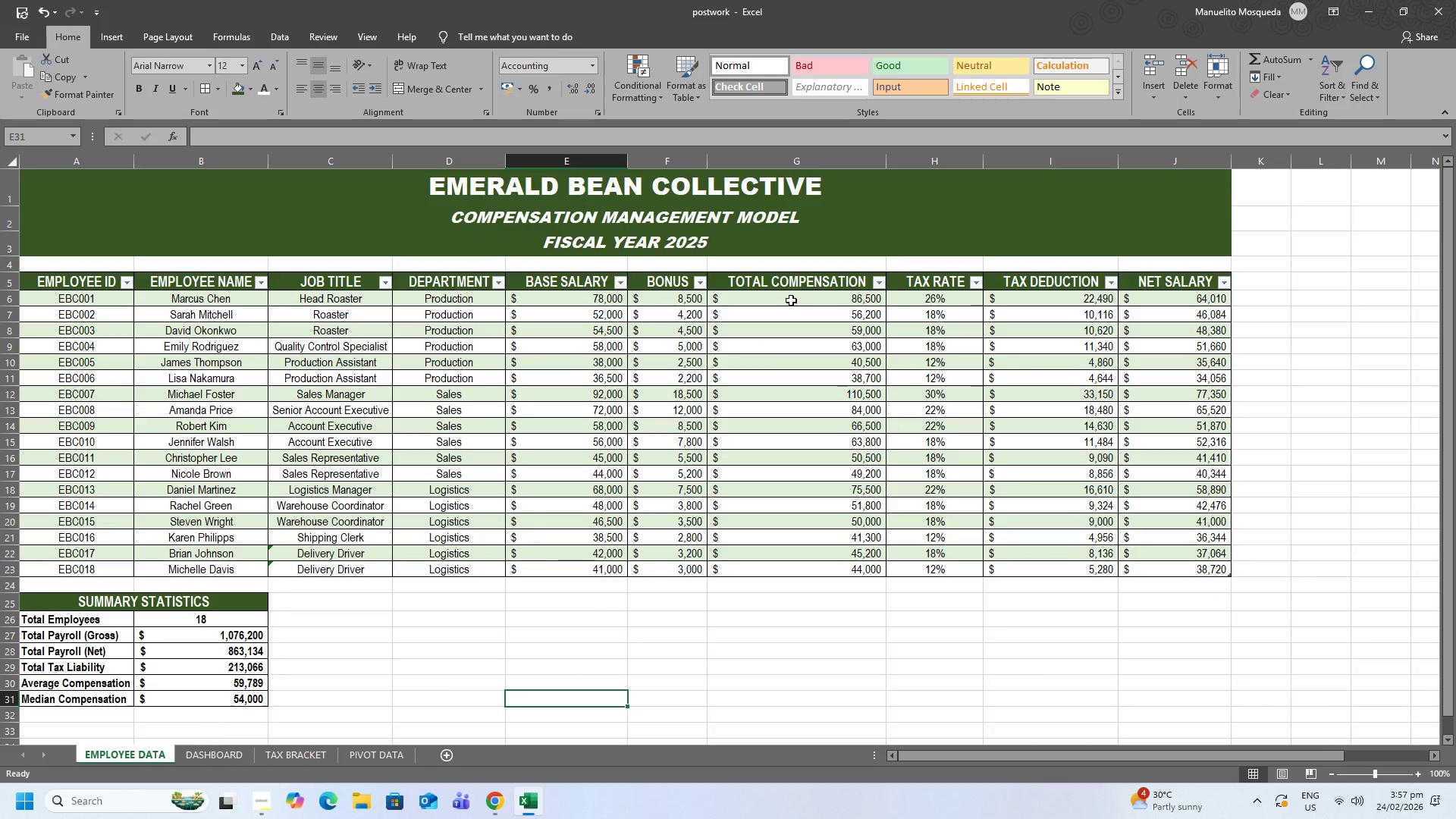 
left_click_drag(start_coordinate=[791, 296], to_coordinate=[811, 572])
 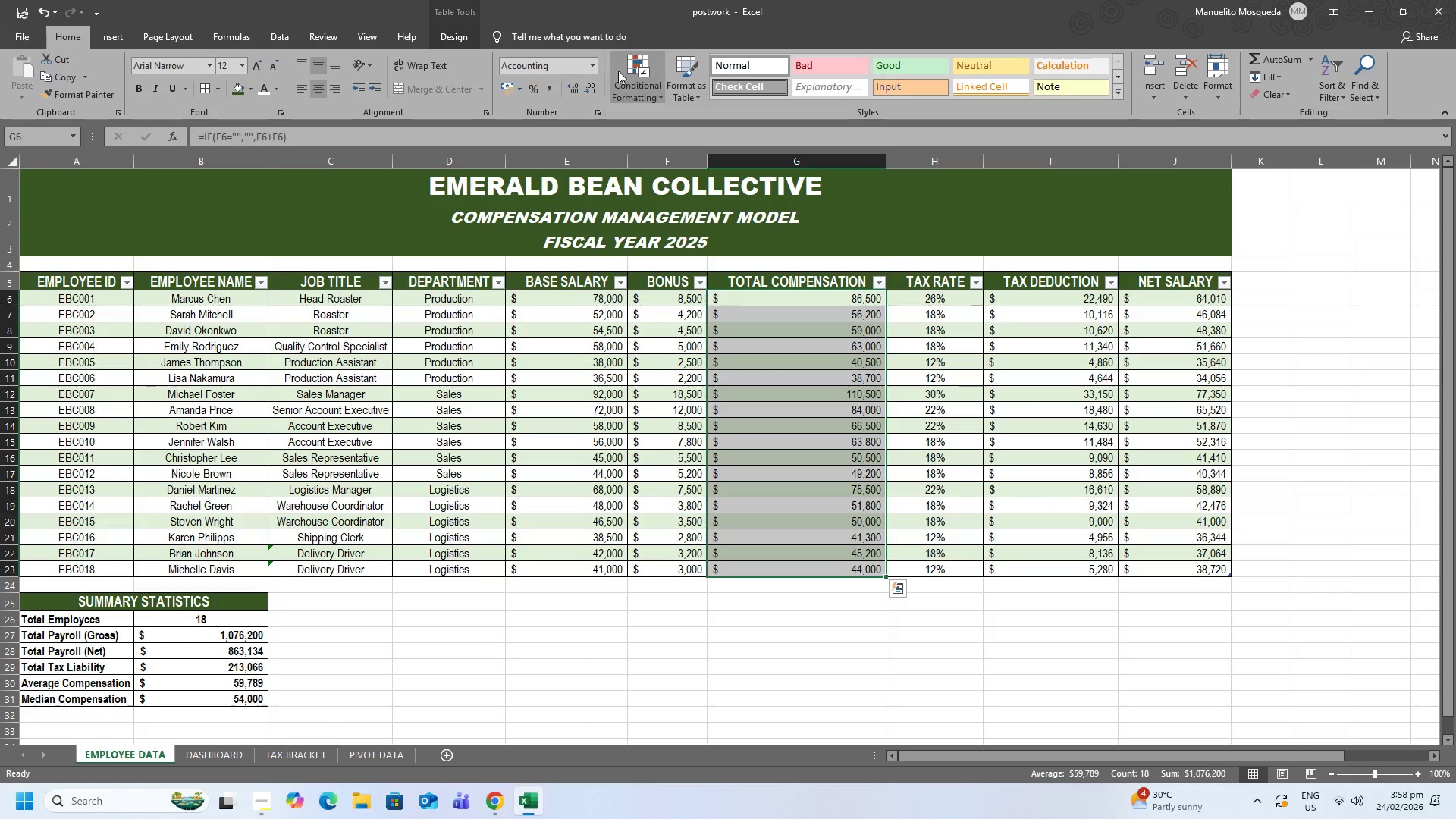 
left_click([646, 96])
 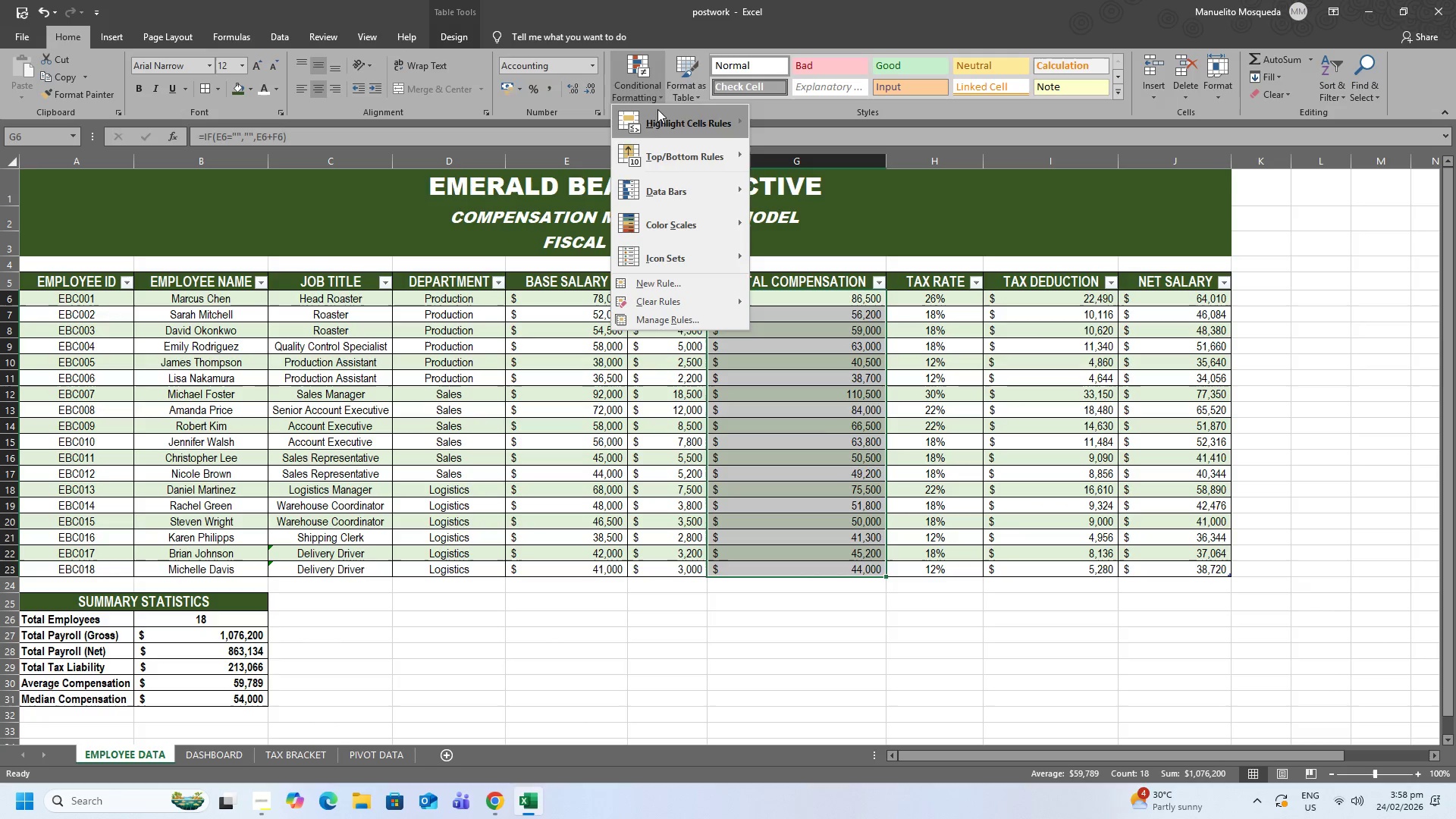 
left_click([721, 218])
 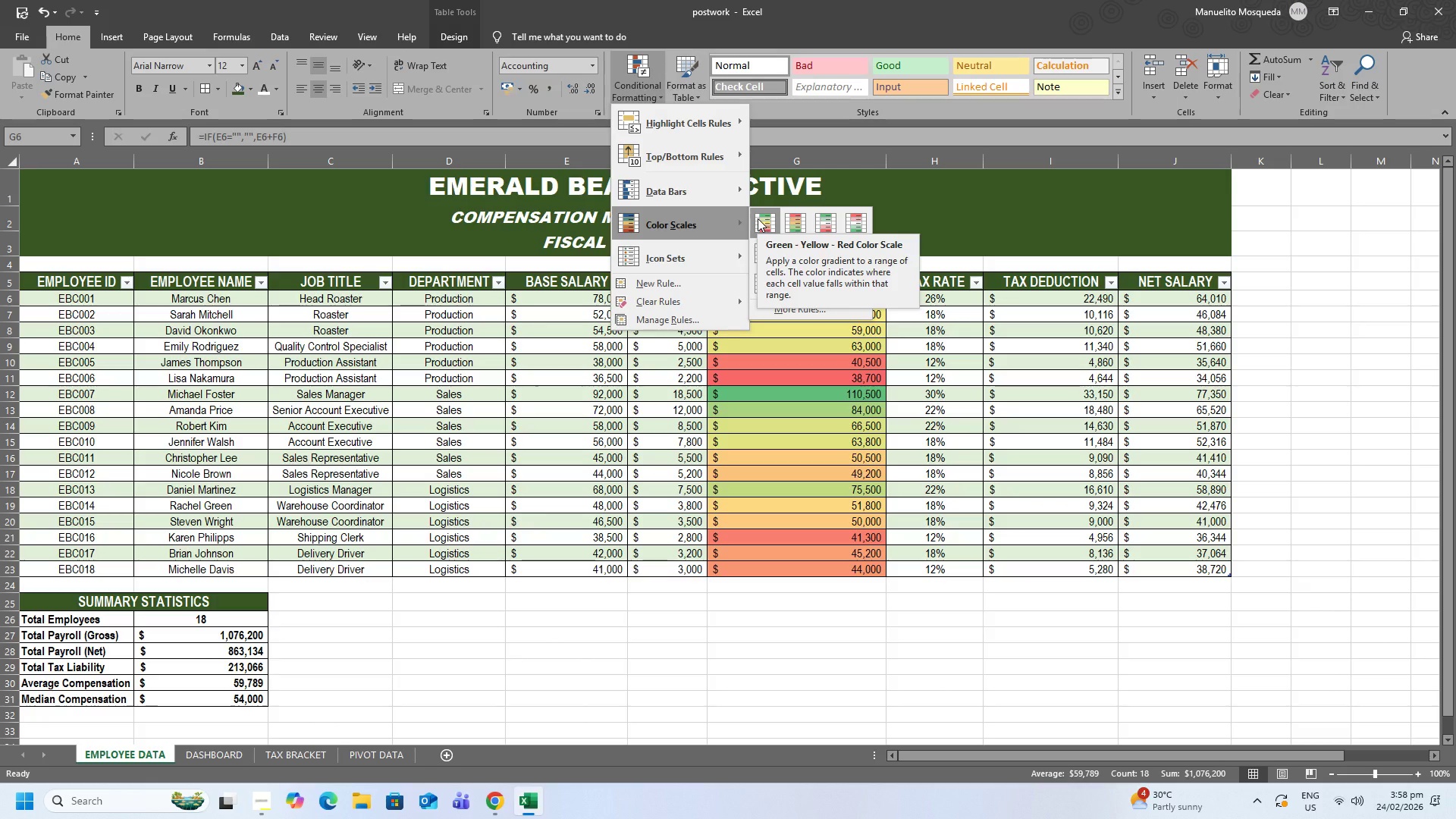 
wait(42.5)
 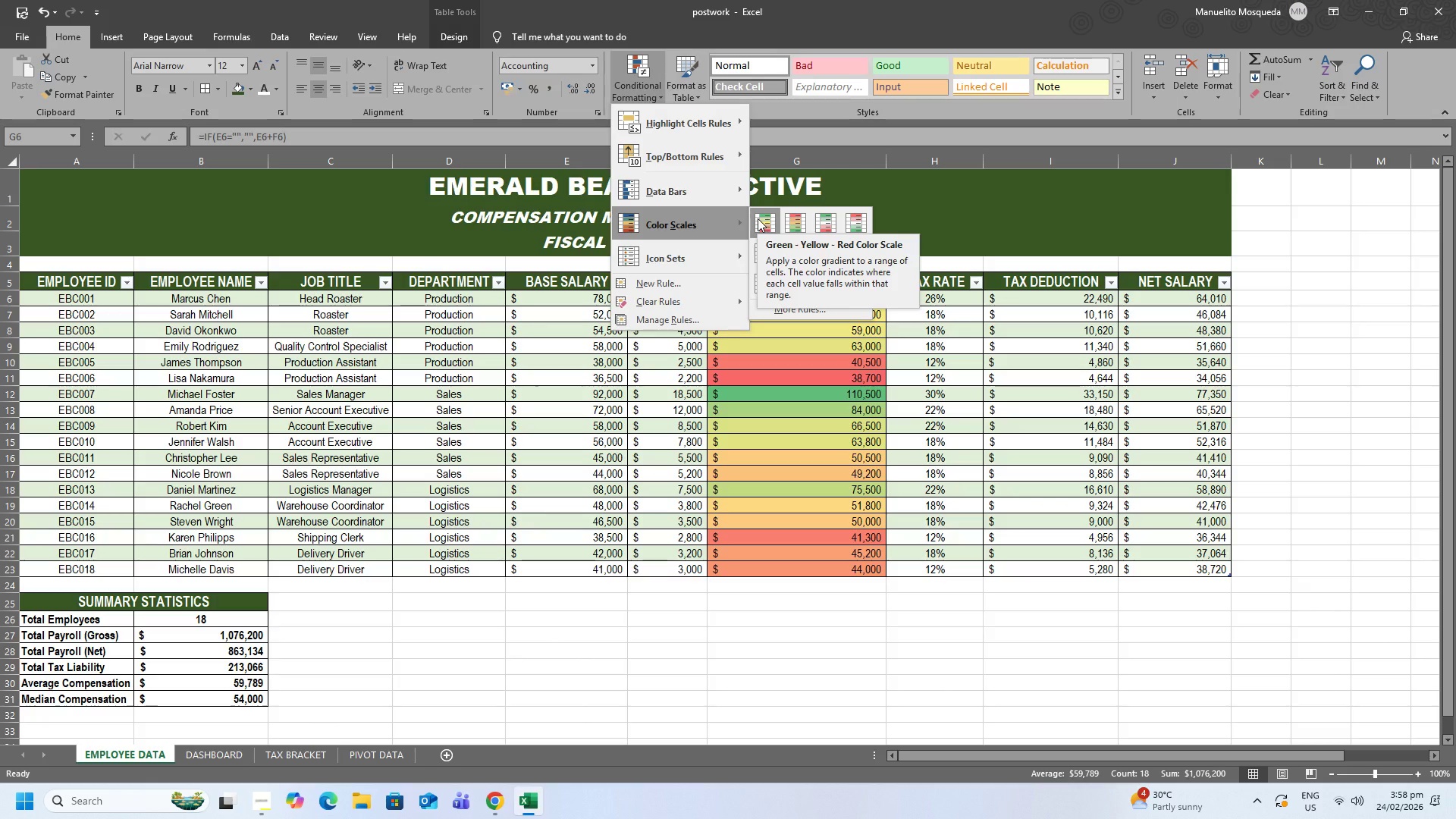 
left_click([720, 284])
 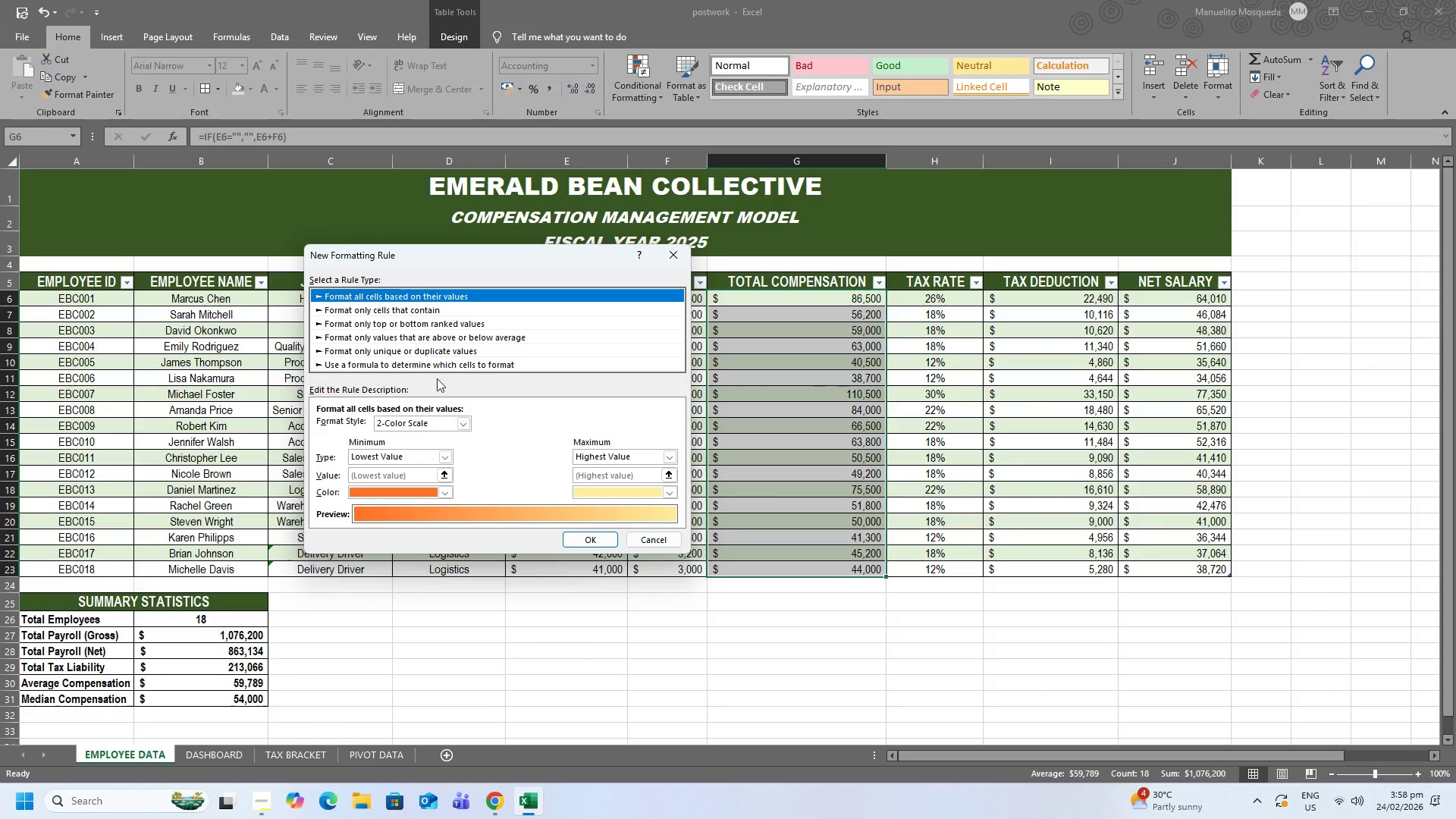 
wait(12.03)
 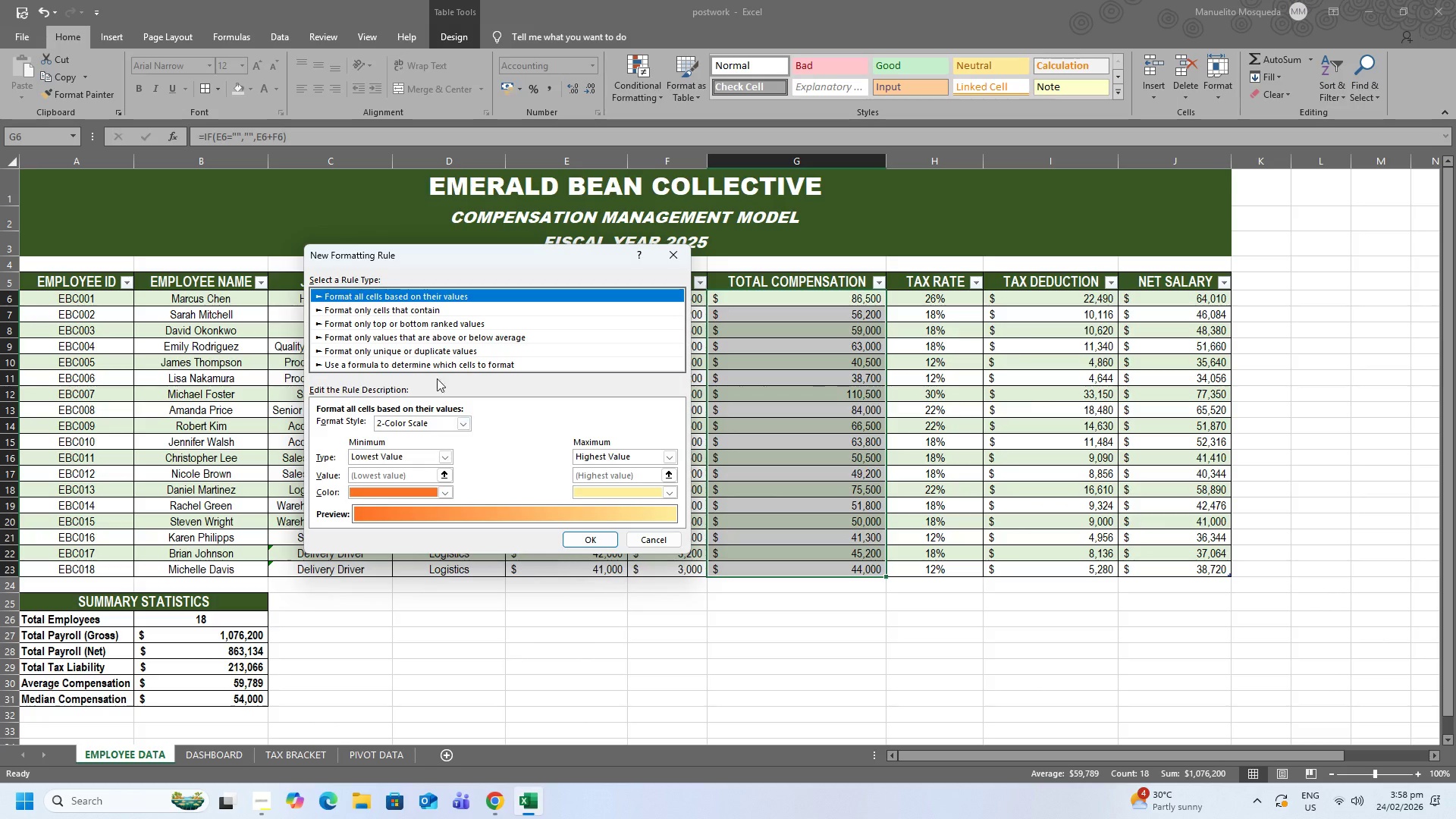 
left_click([422, 308])
 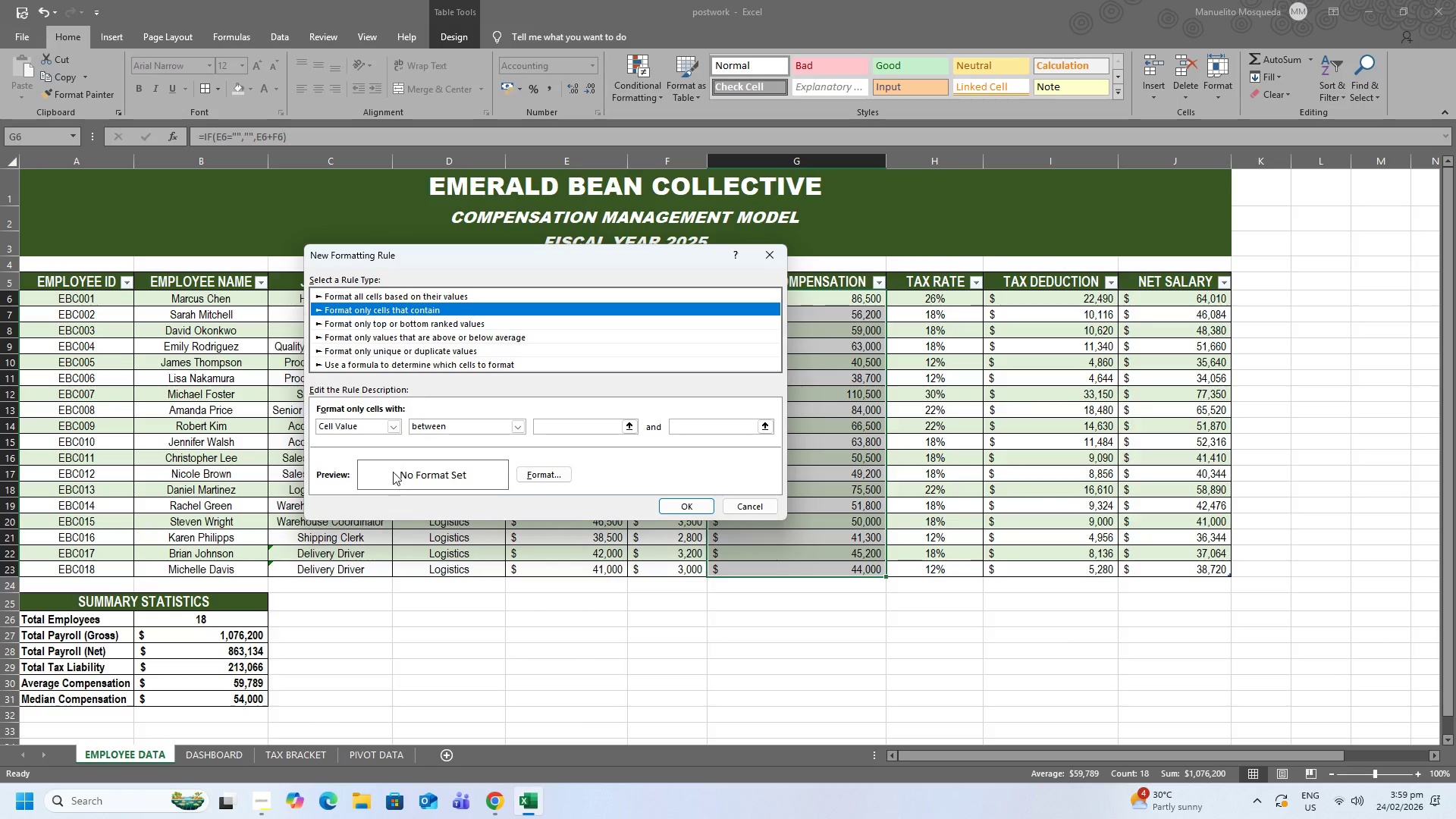 
wait(7.97)
 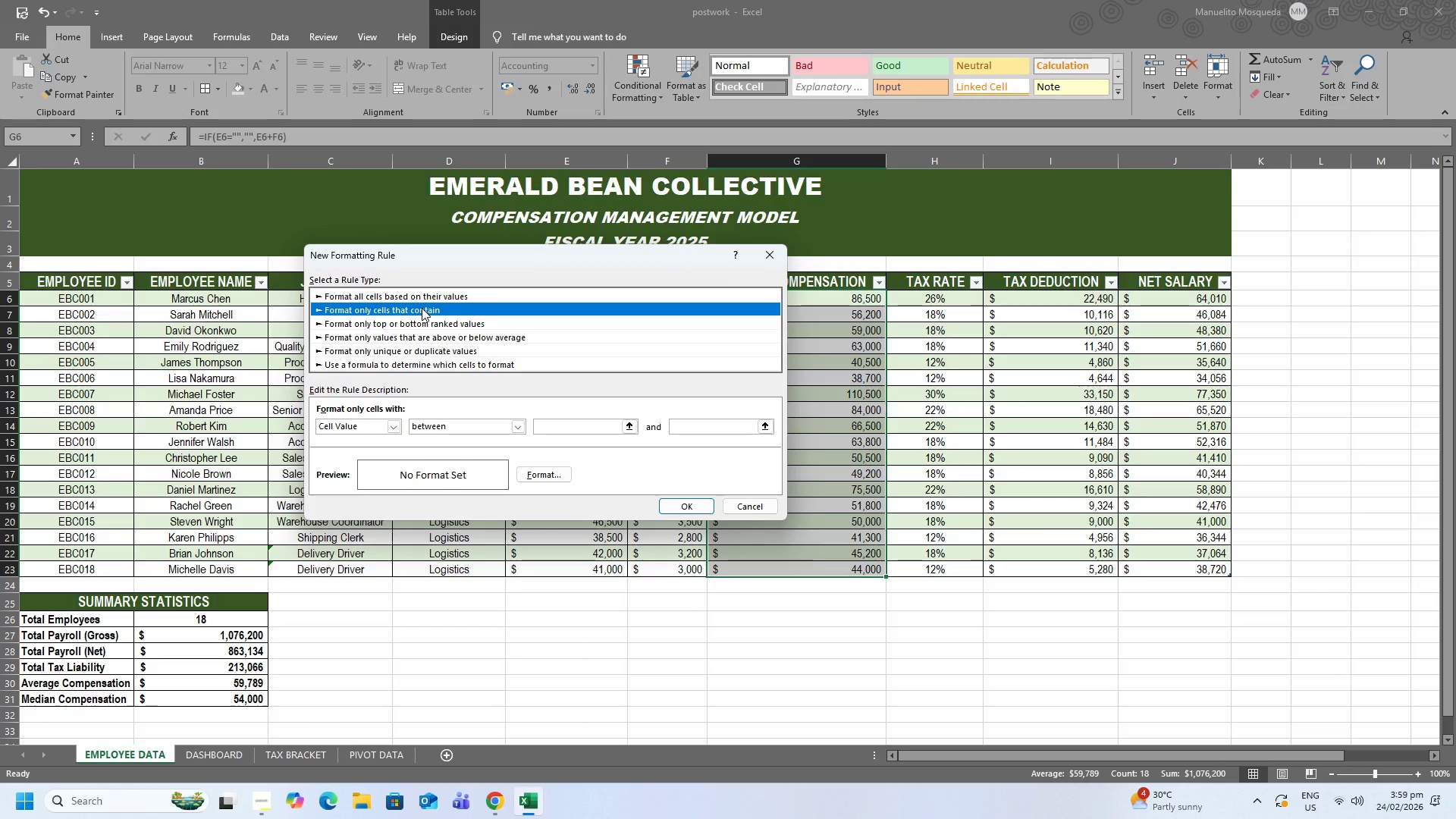 
left_click([562, 425])
 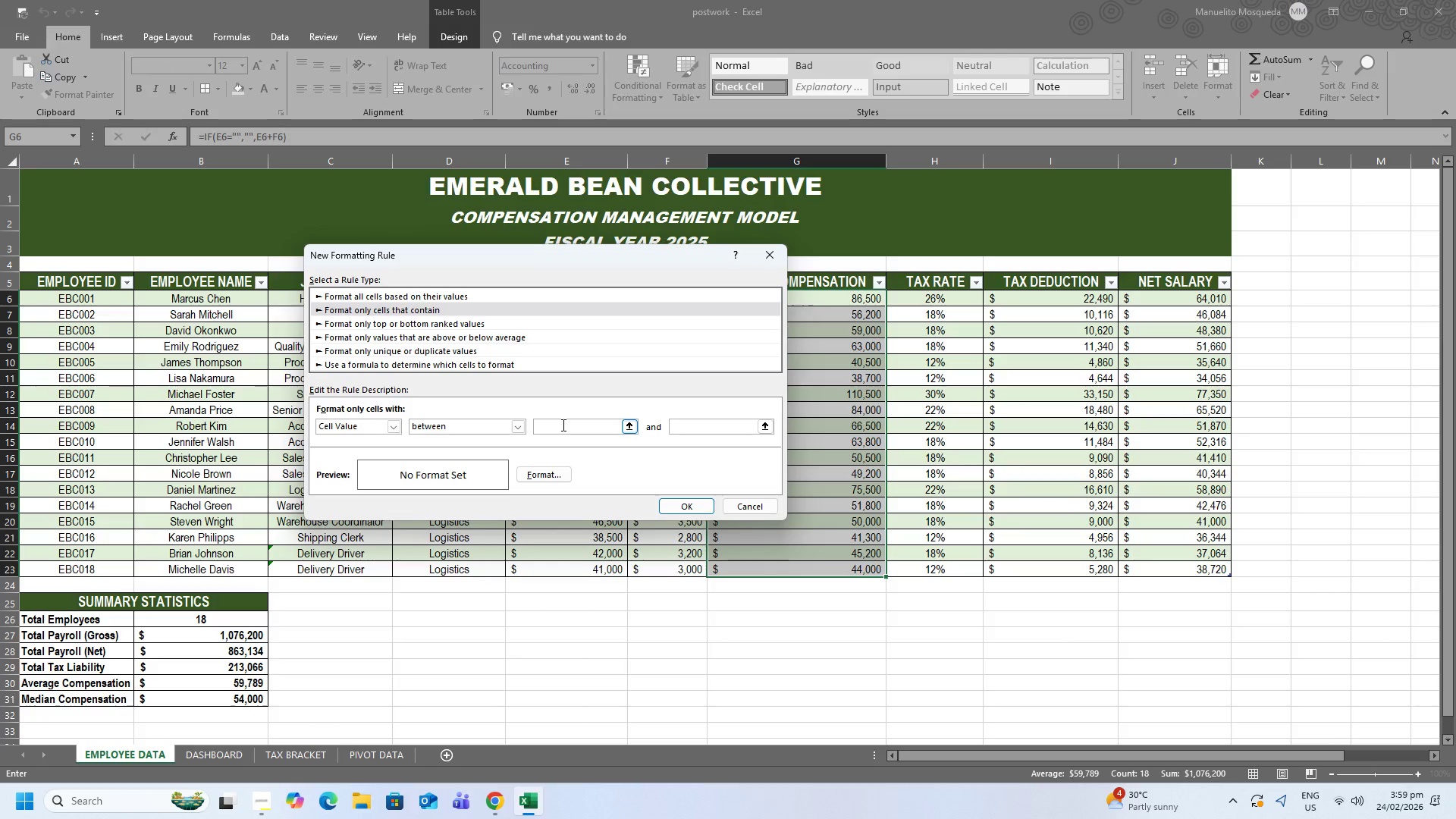 
wait(5.36)
 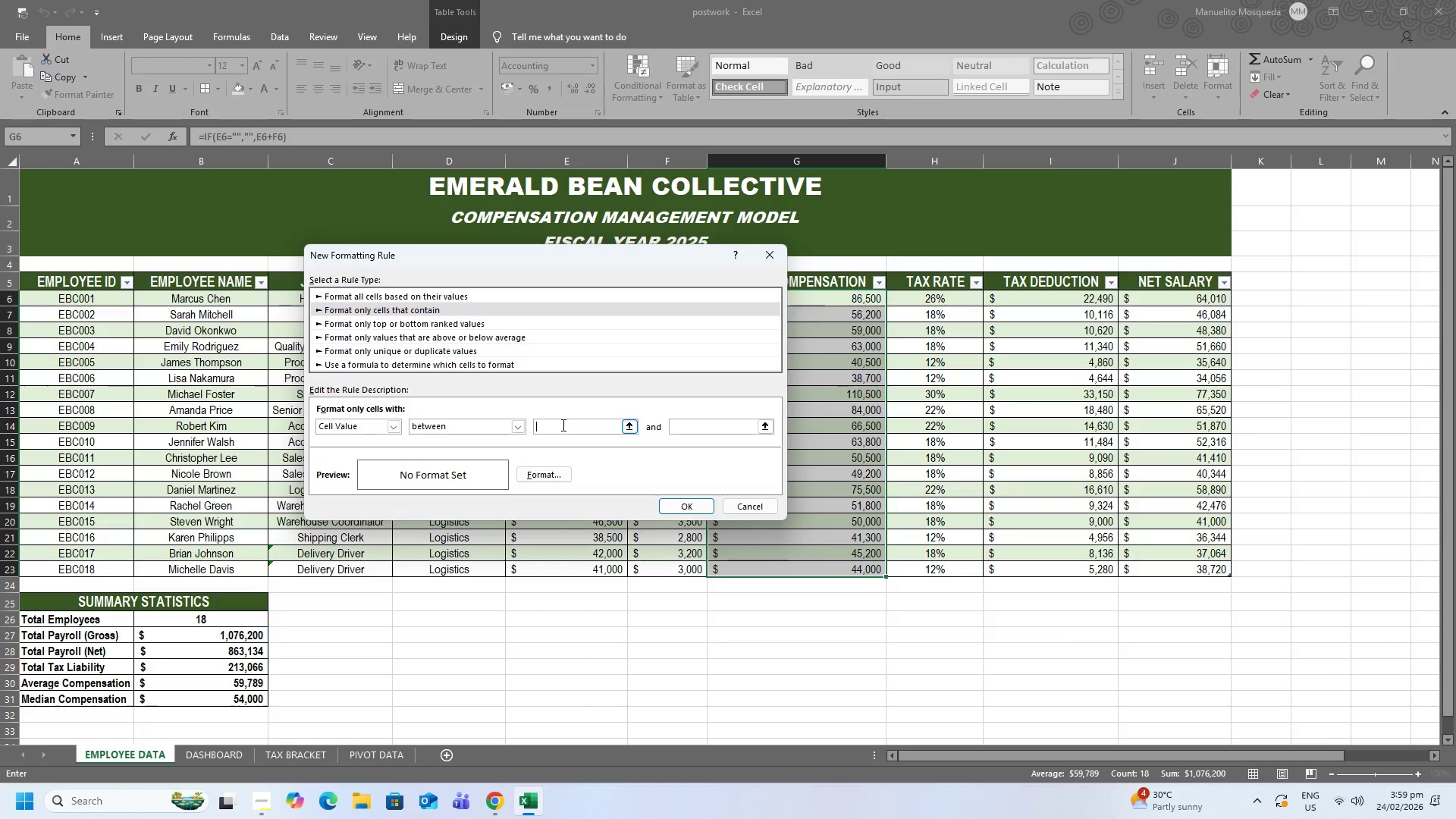 
left_click([521, 426])
 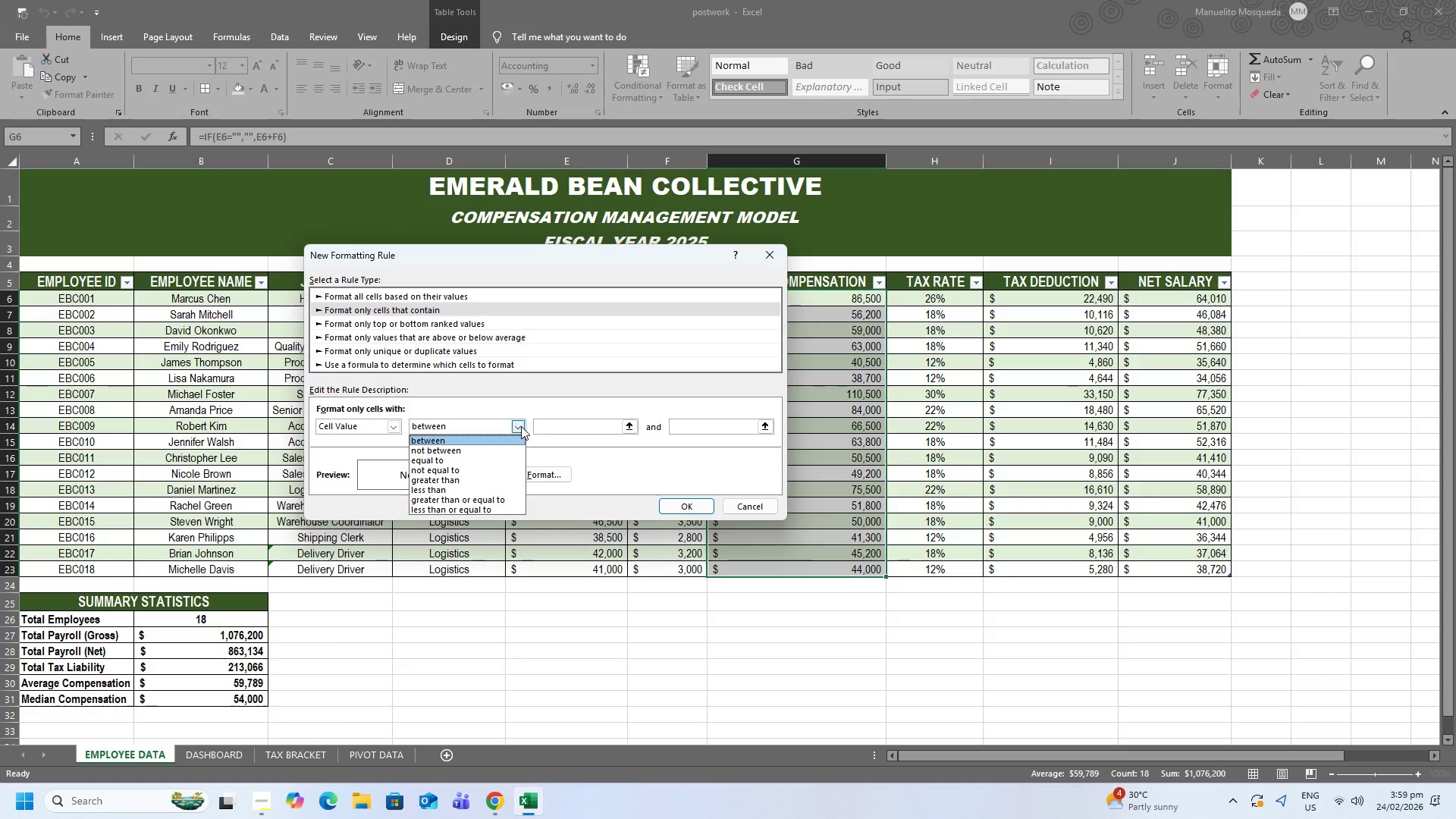 
wait(8.2)
 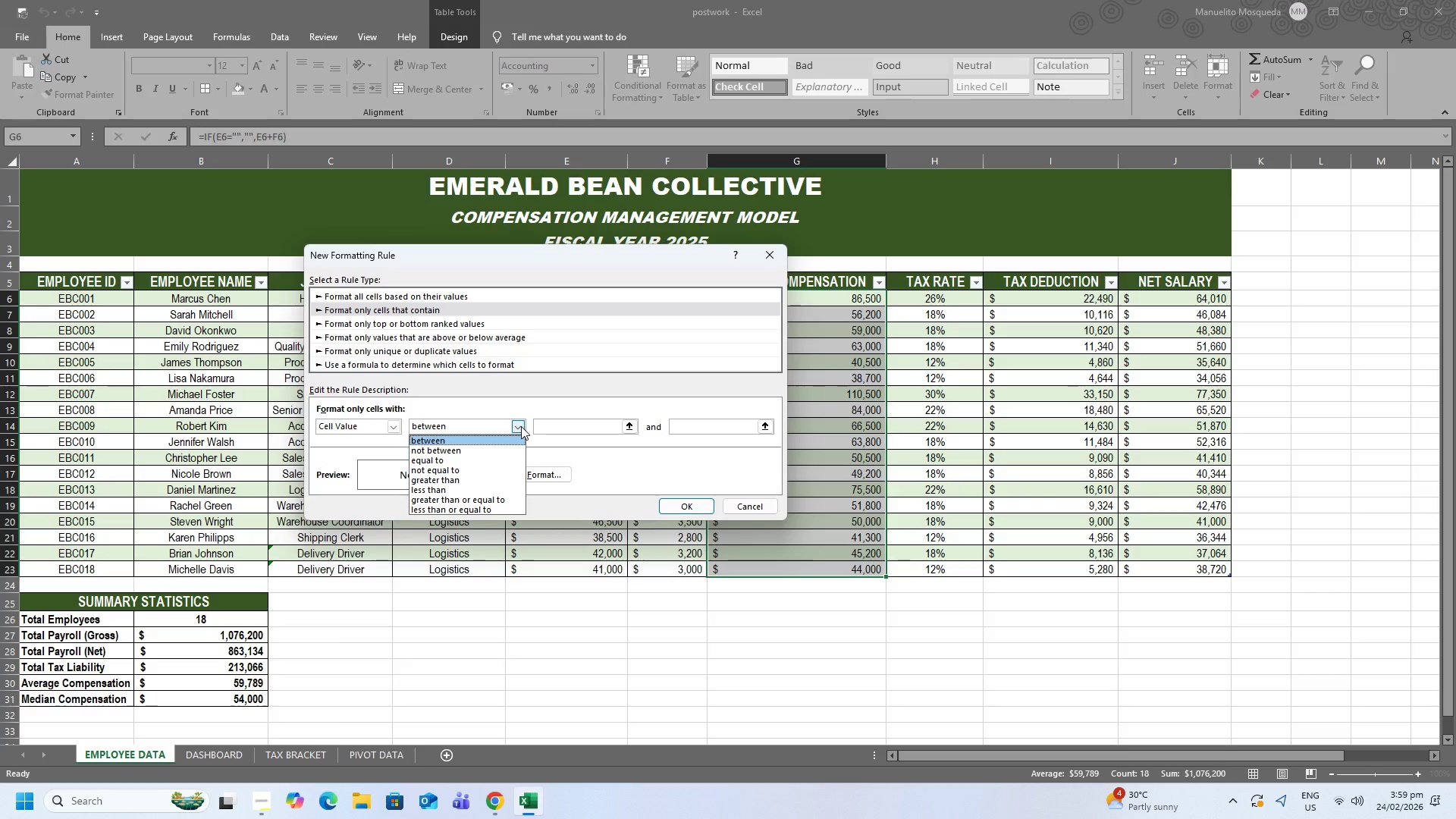 
double_click([392, 422])
 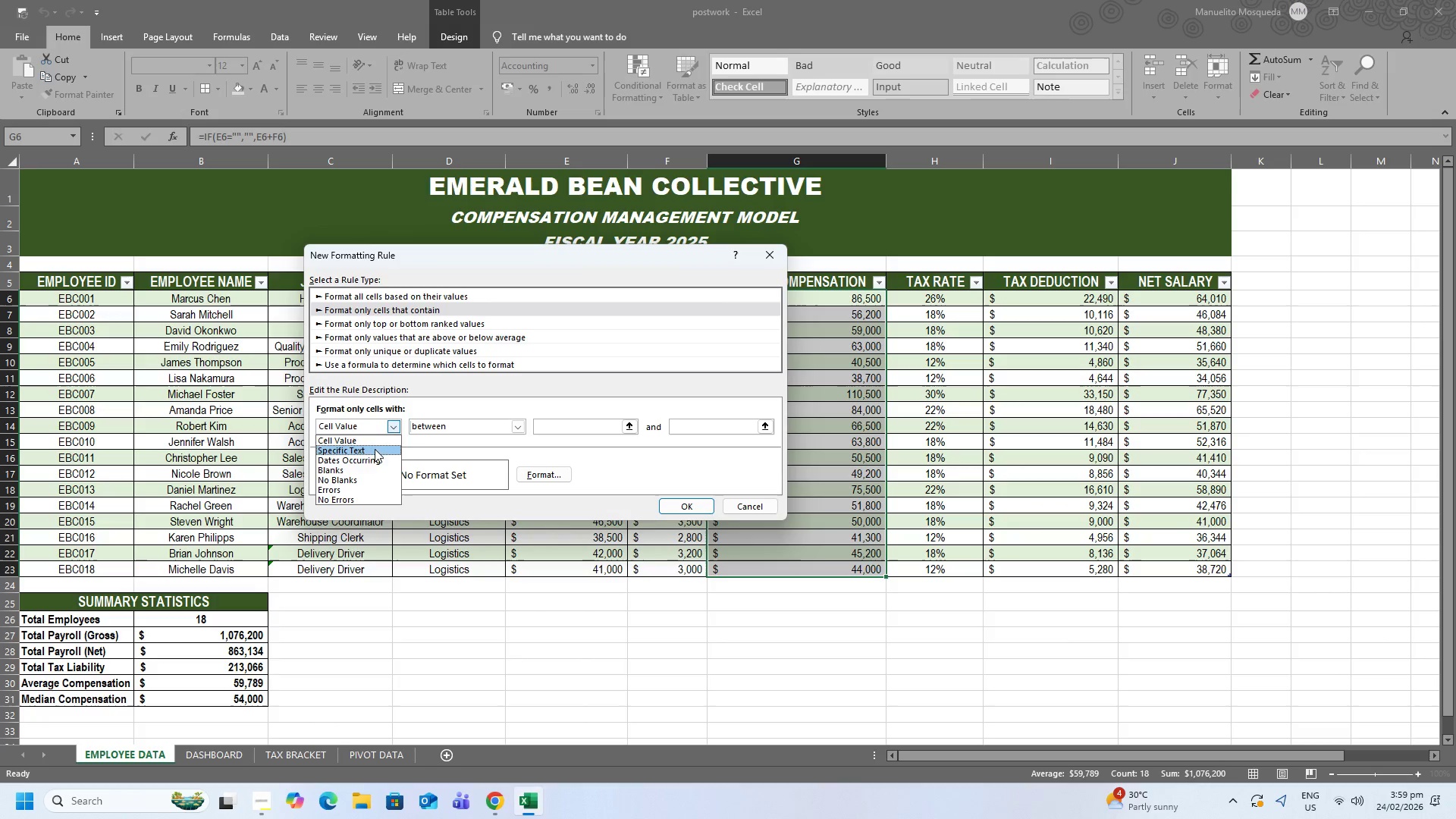 
left_click([375, 439])
 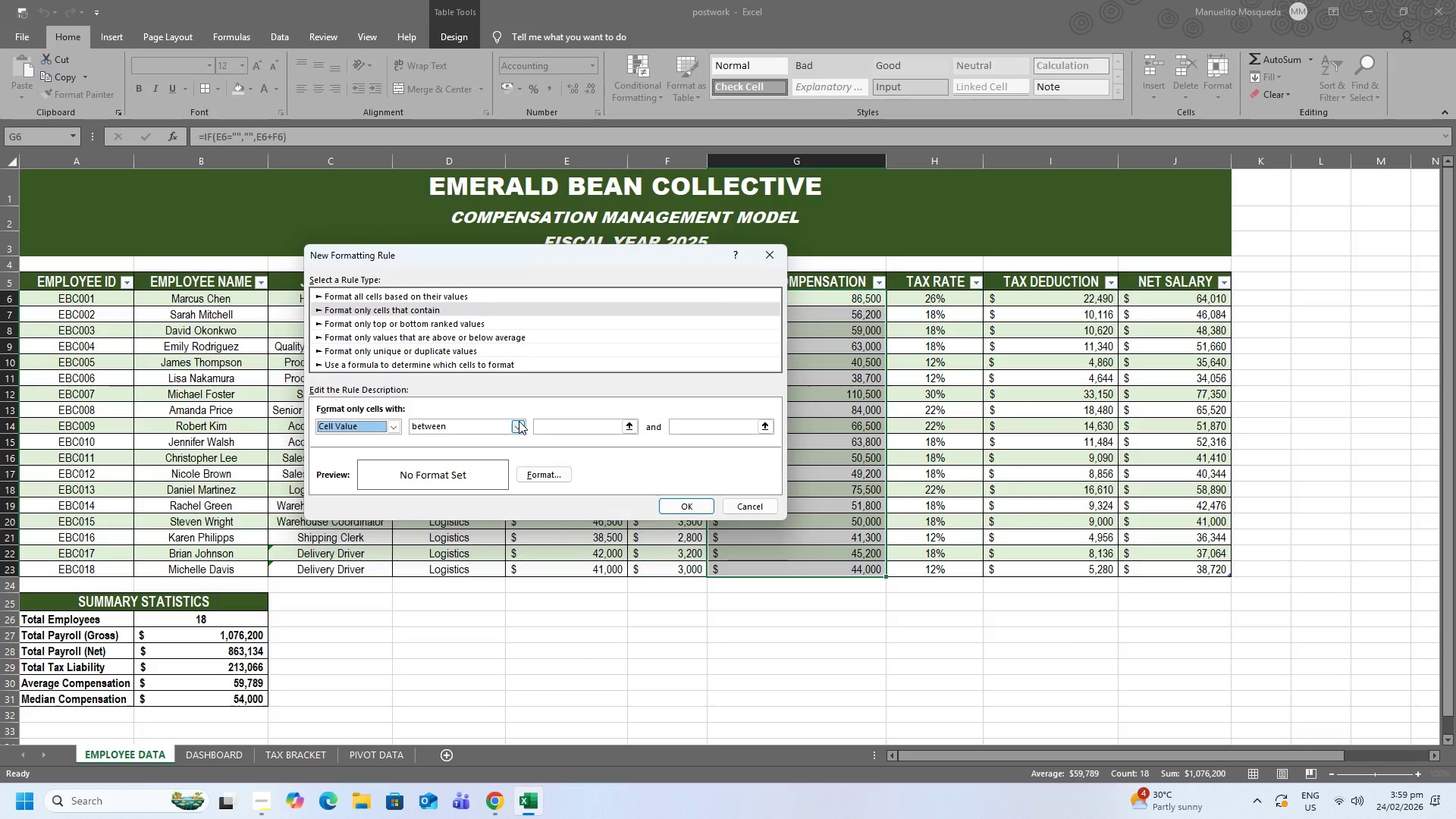 
left_click([519, 421])
 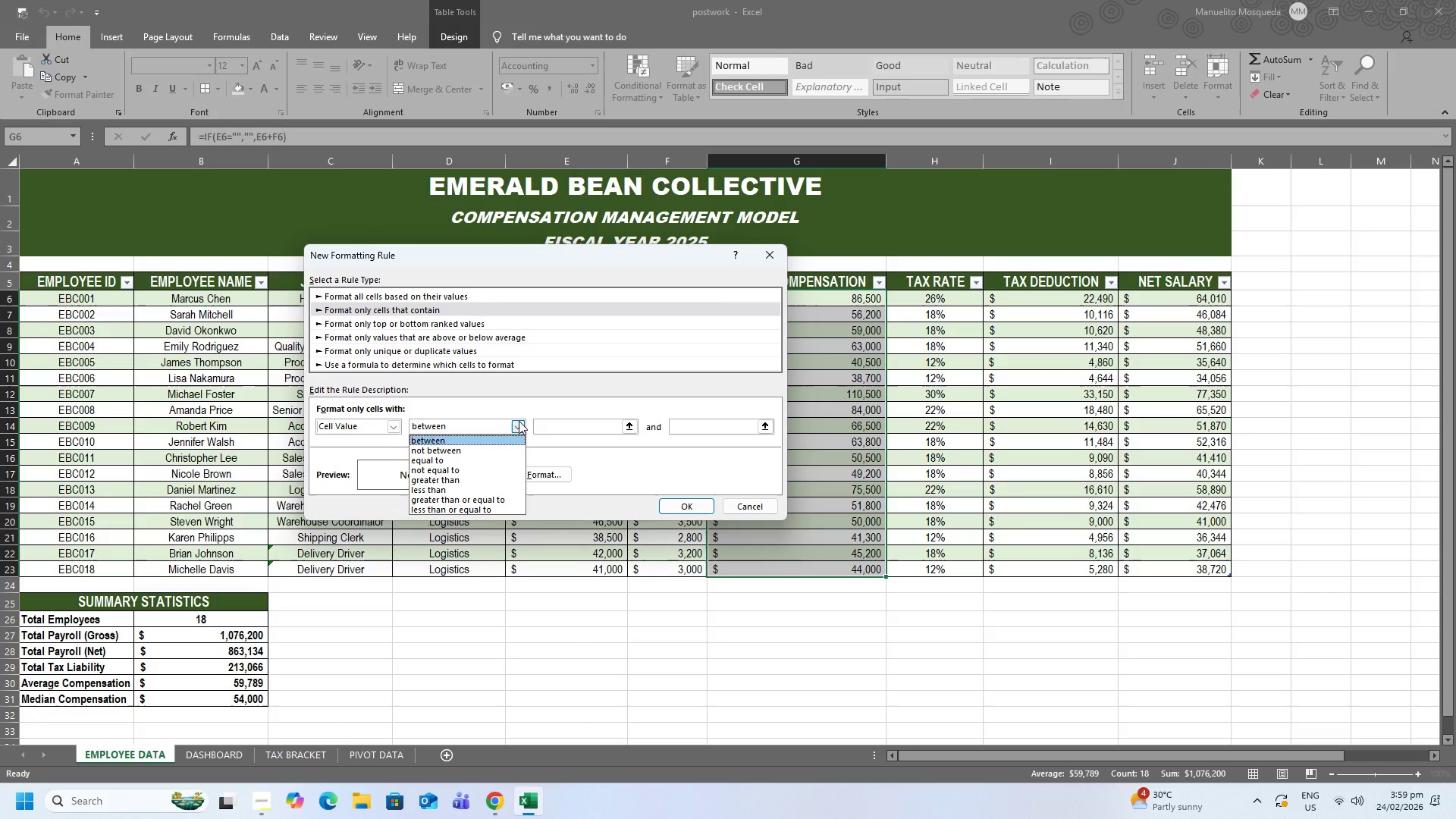 
left_click([462, 478])
 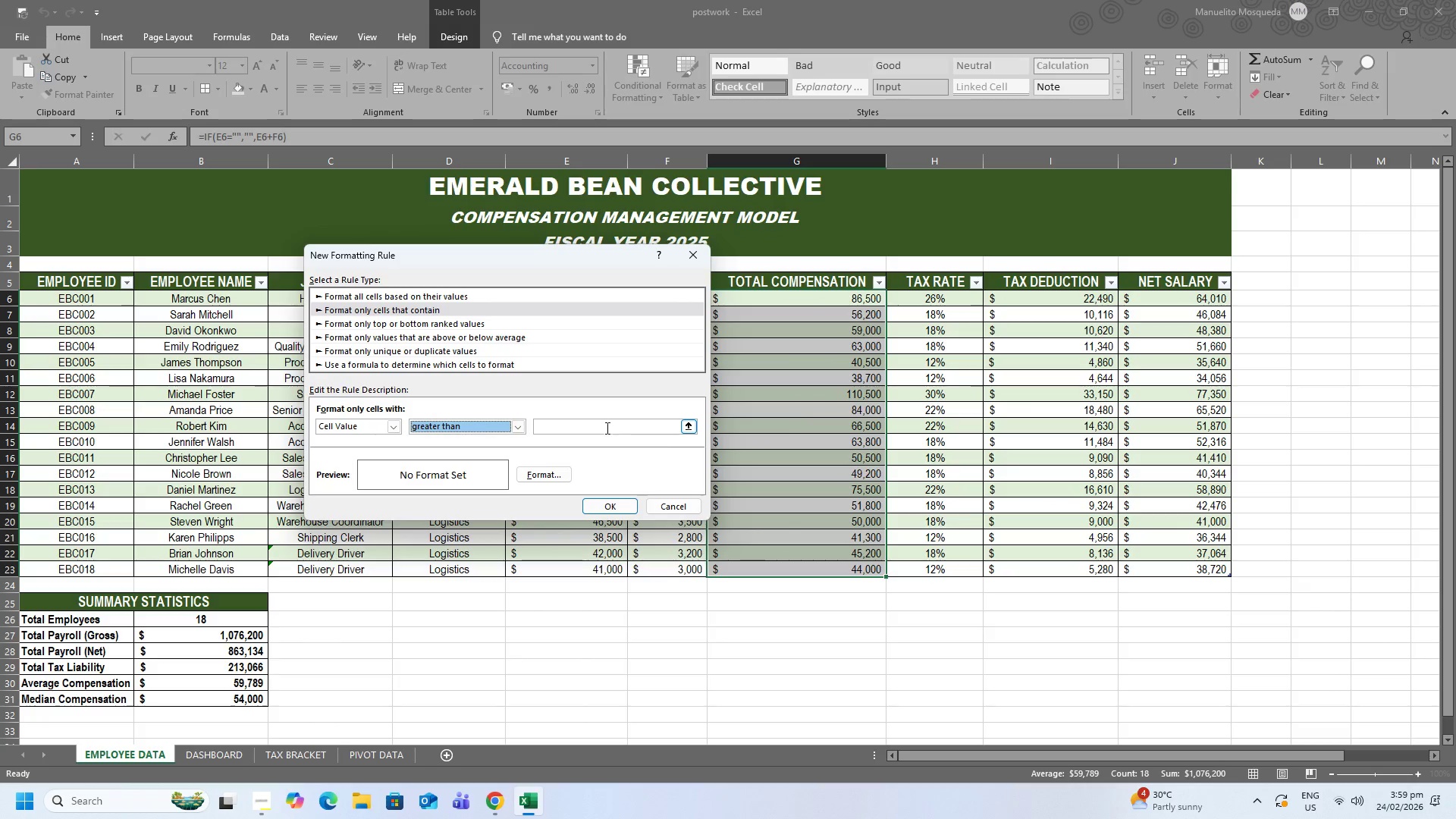 
left_click([585, 425])
 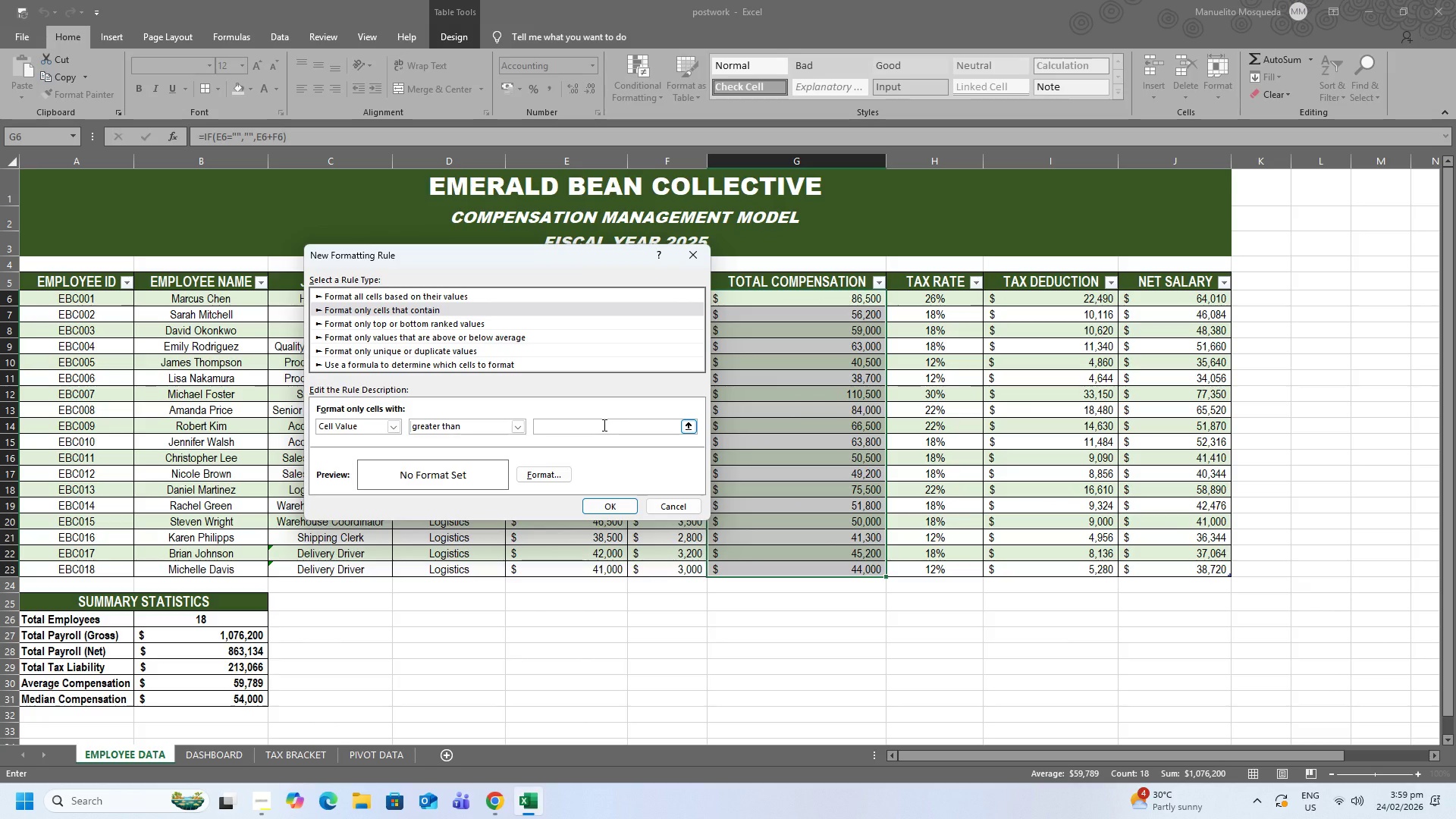 
key(Numpad8)